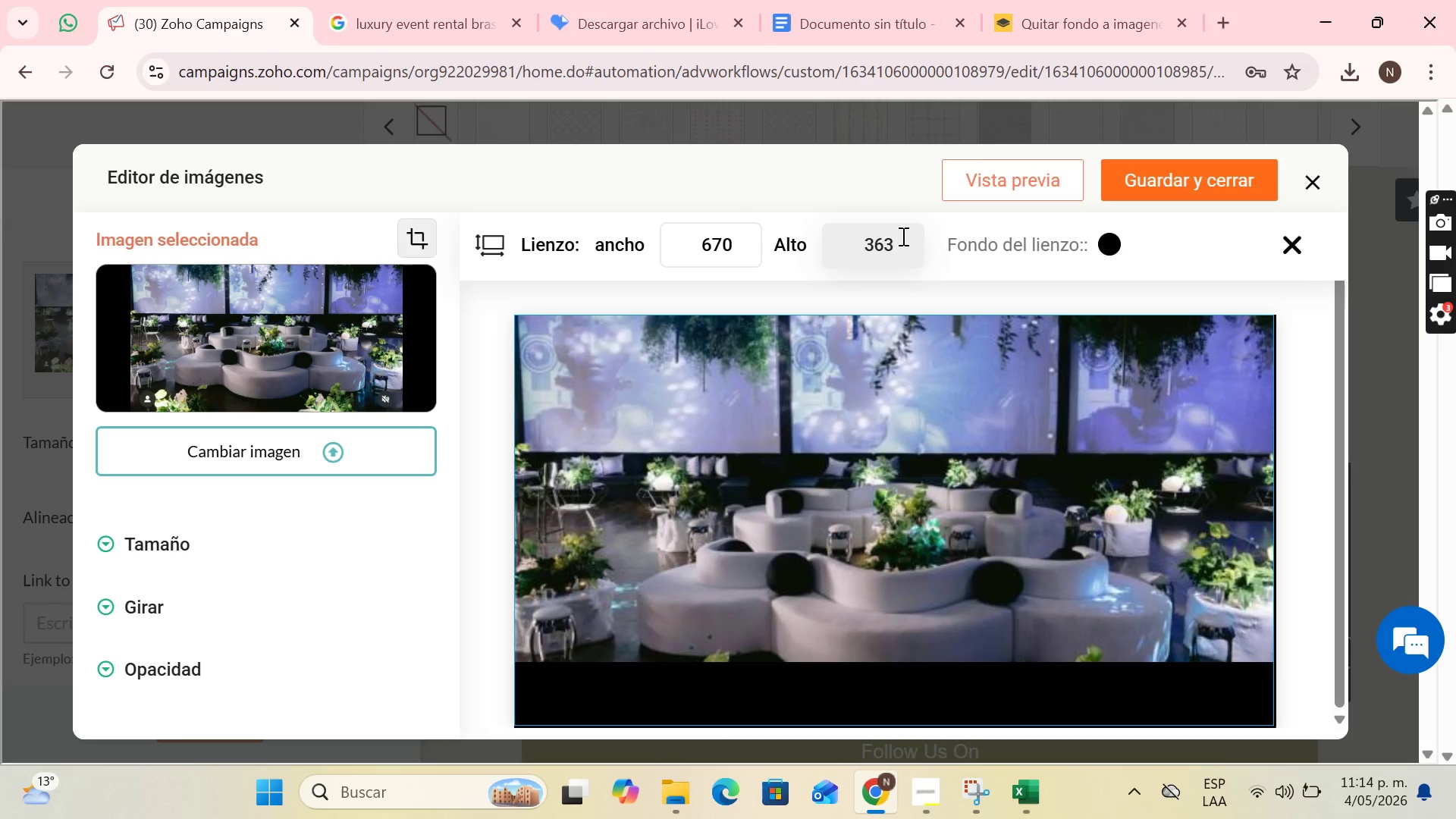 
key(Backspace)
key(Backspace)
key(Backspace)
type(200)
key(Backspace)
key(Backspace)
key(Backspace)
type(300)
key(Backspace)
key(Backspace)
type(20)
key(Backspace)
key(Backspace)
type(10)
key(Backspace)
key(Backspace)
type(05)
 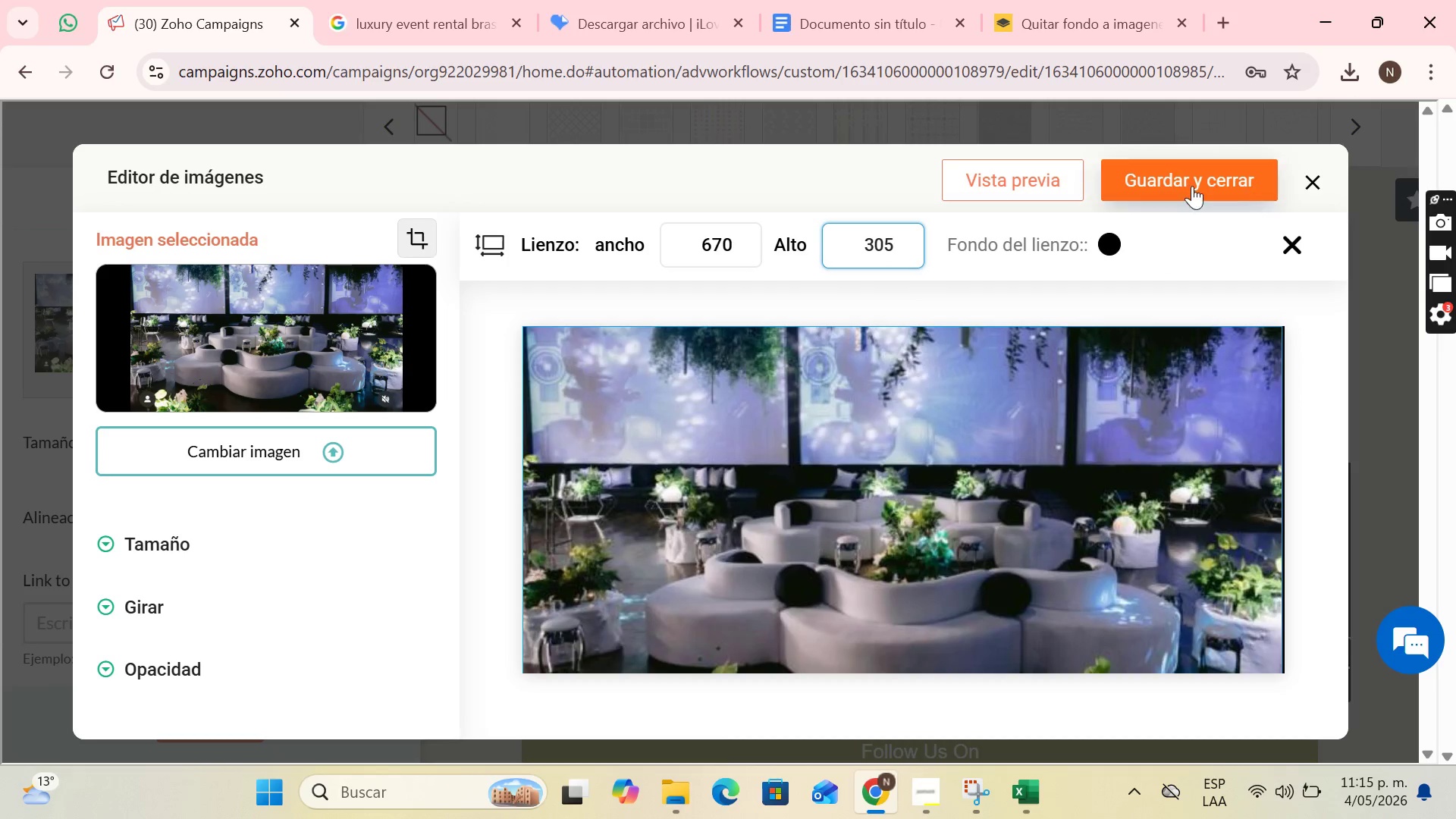 
left_click([1193, 186])
 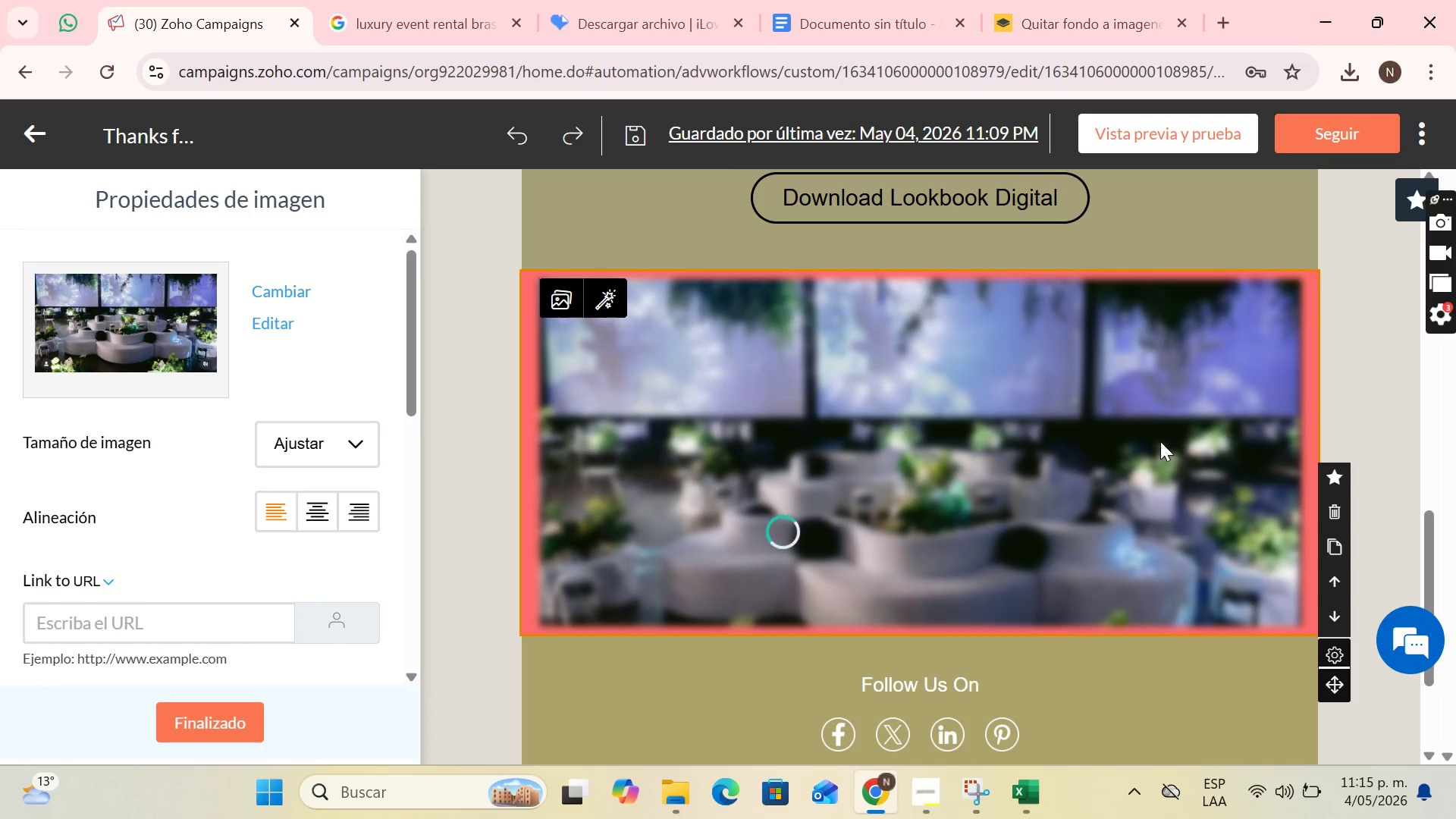 
left_click([1158, 444])
 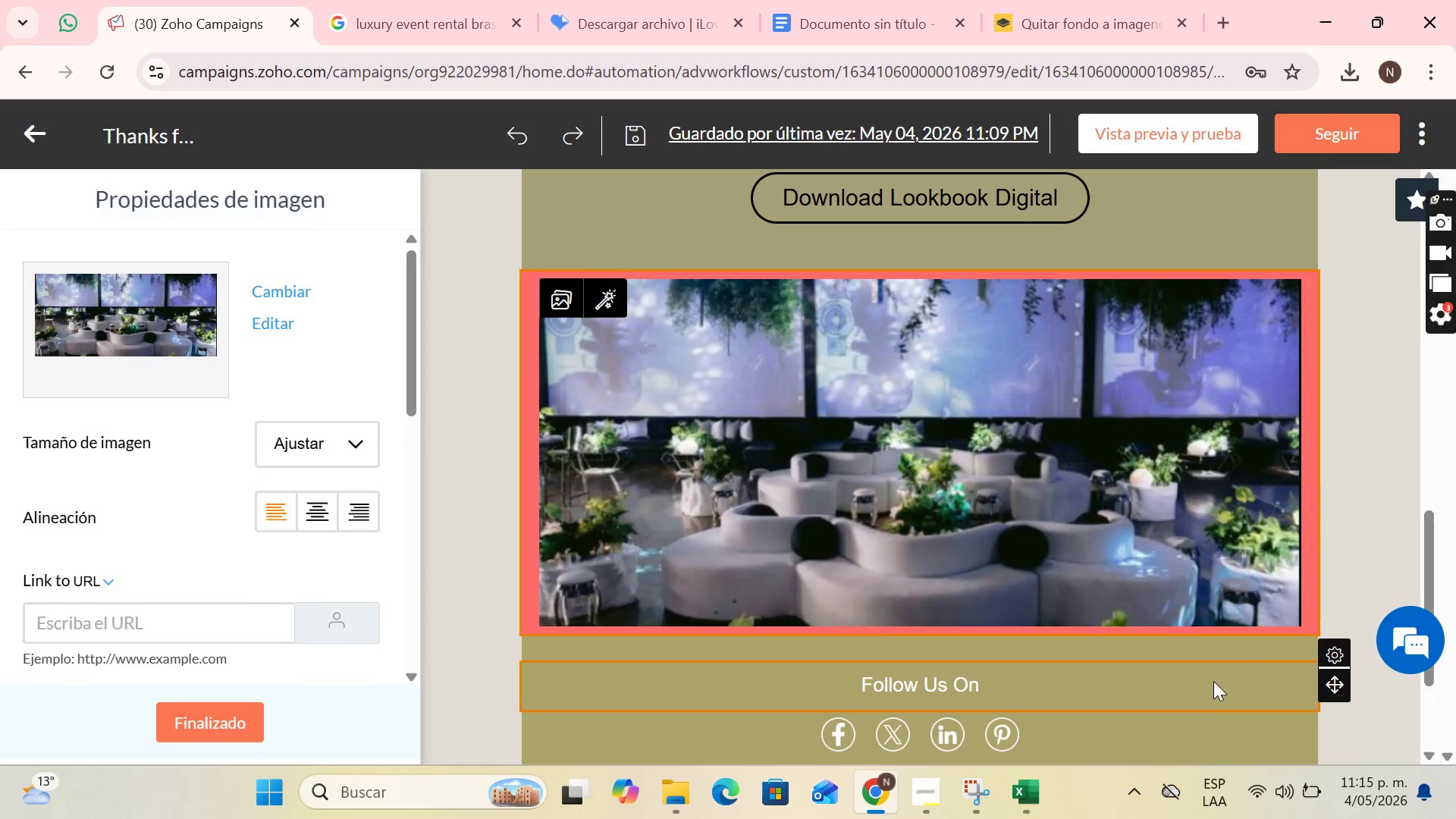 
double_click([1388, 465])
 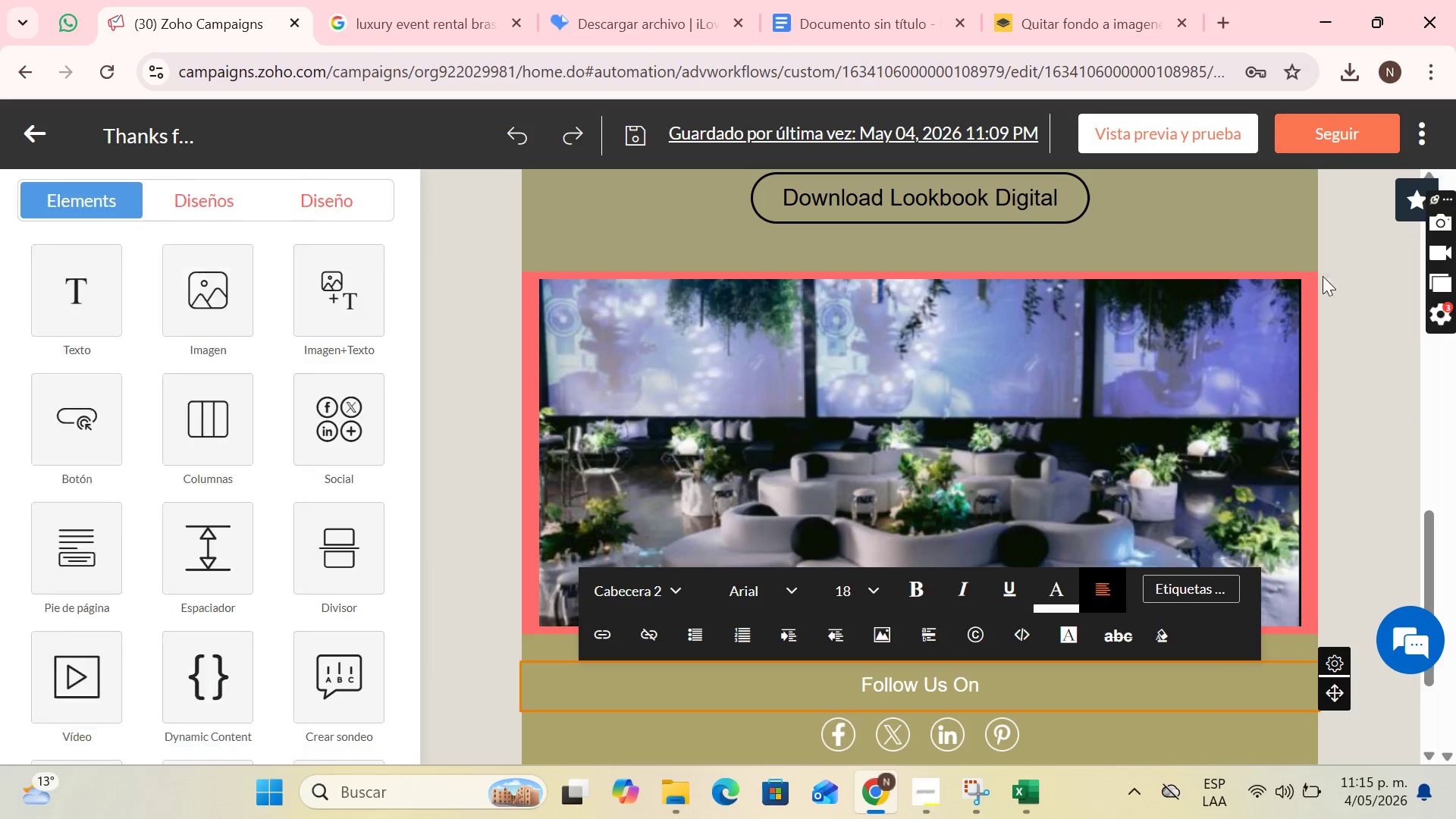 
left_click([1305, 281])
 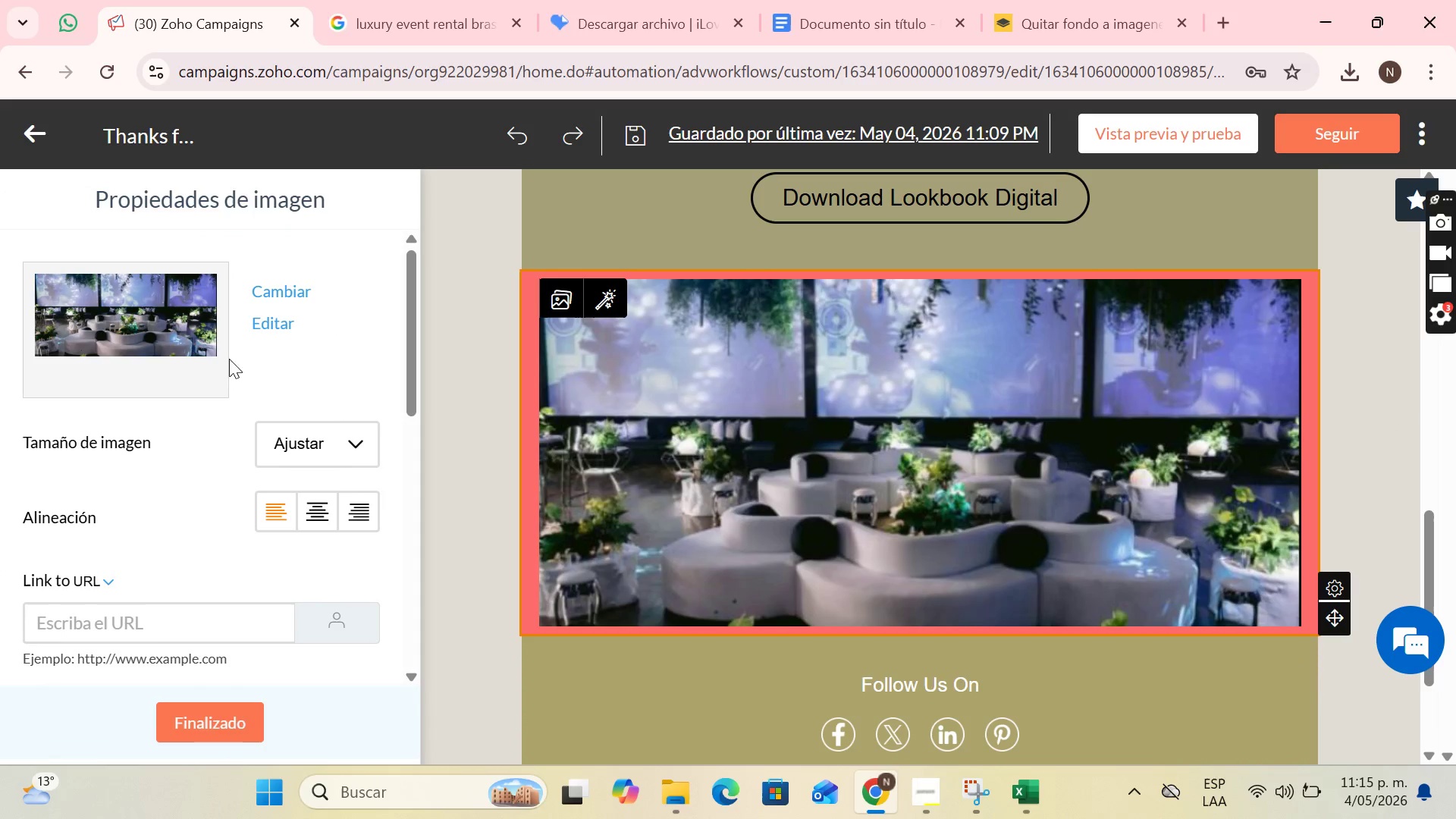 
scroll: coordinate [358, 456], scroll_direction: down, amount: 4.0
 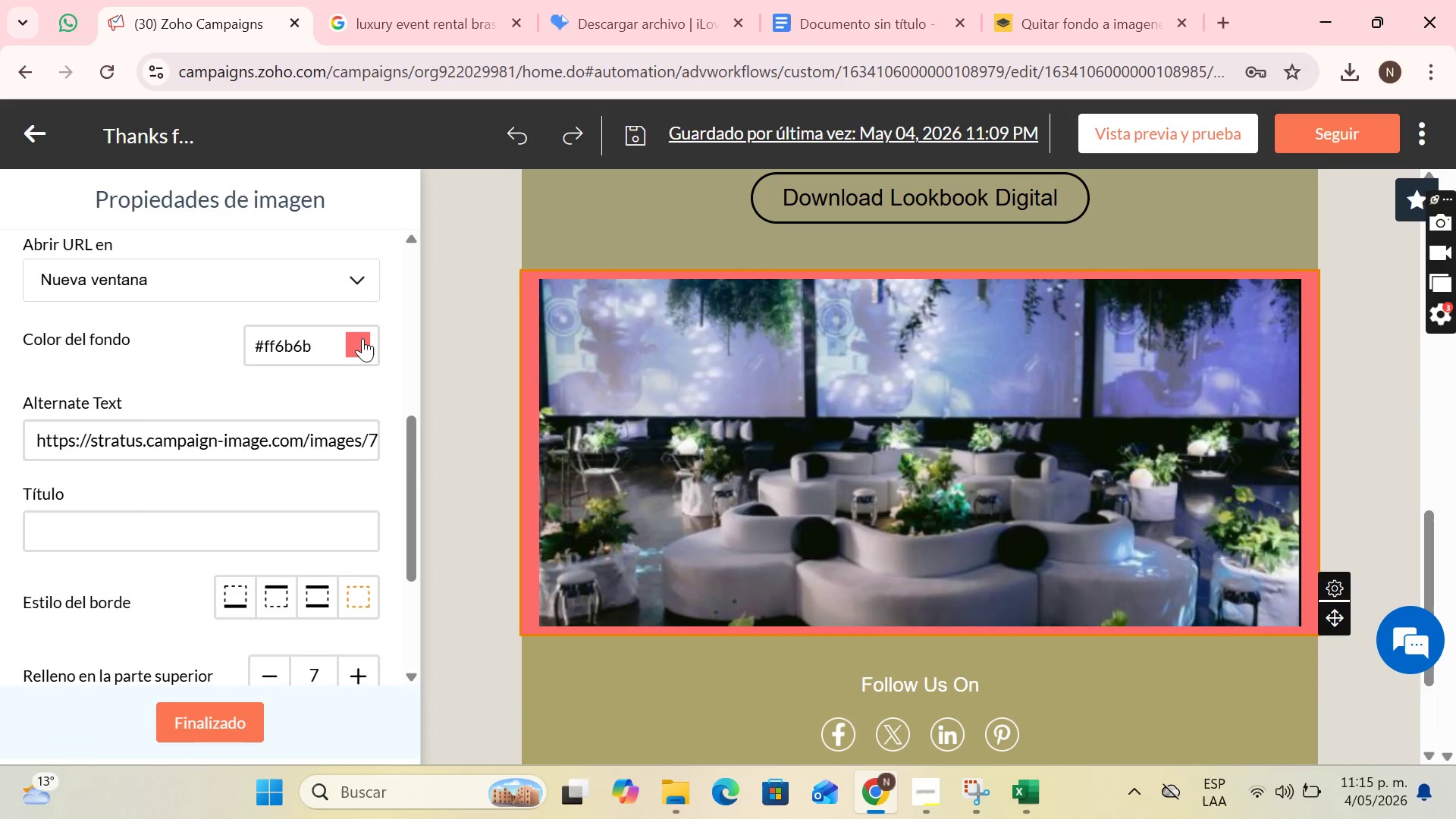 
left_click([362, 338])
 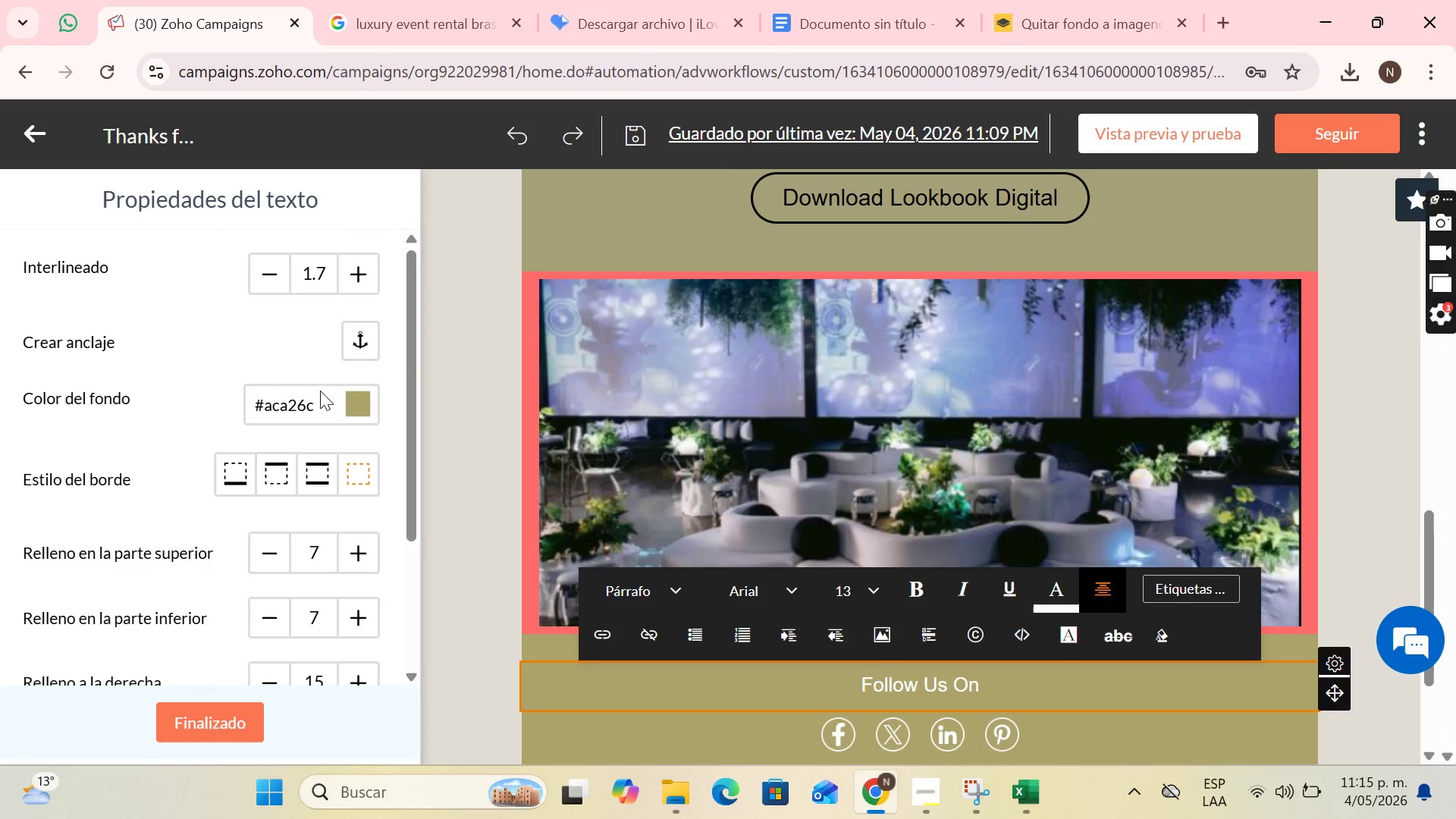 
left_click_drag(start_coordinate=[314, 404], to_coordinate=[239, 408])
 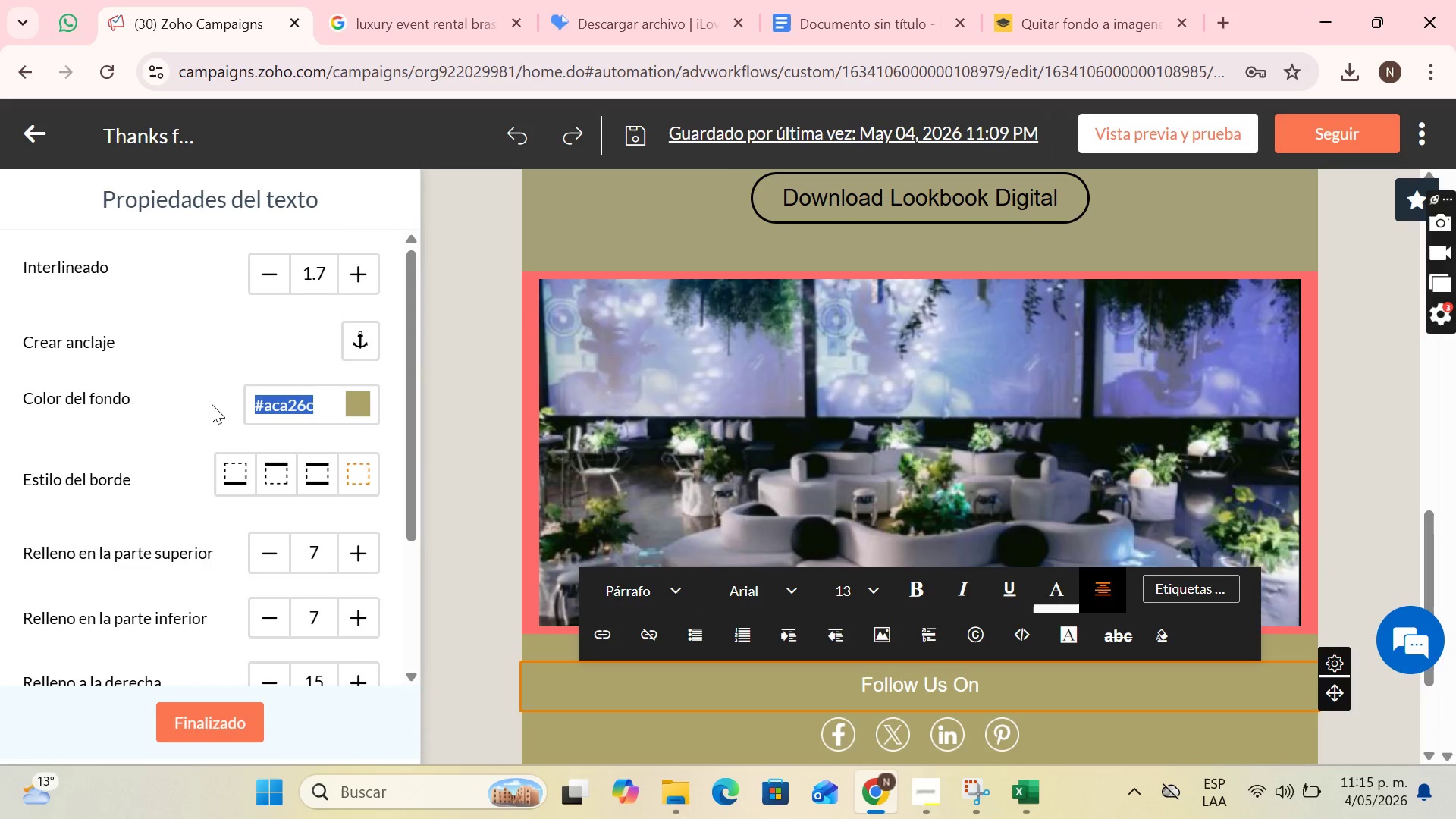 
key(Control+C)
 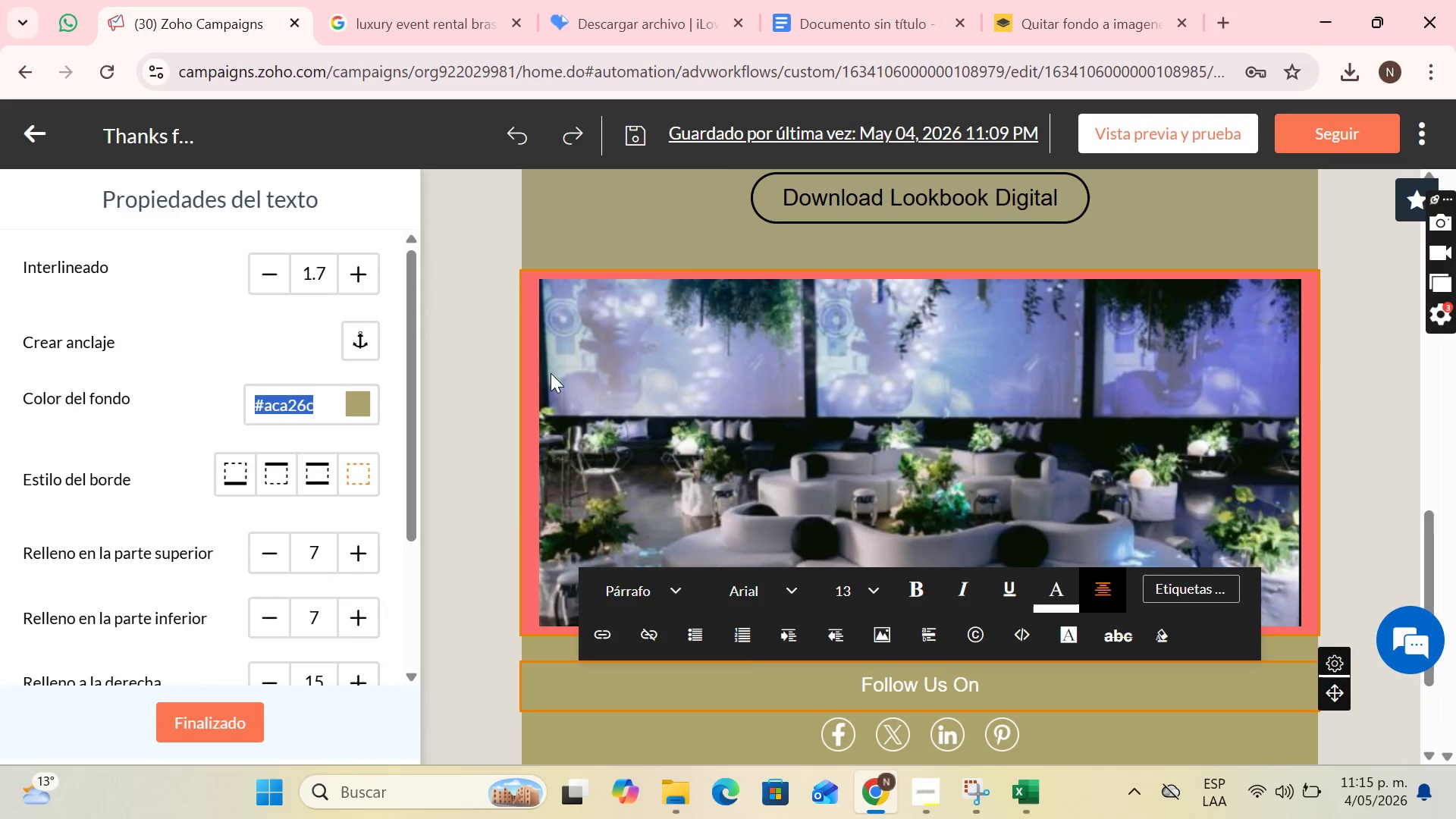 
left_click([551, 373])
 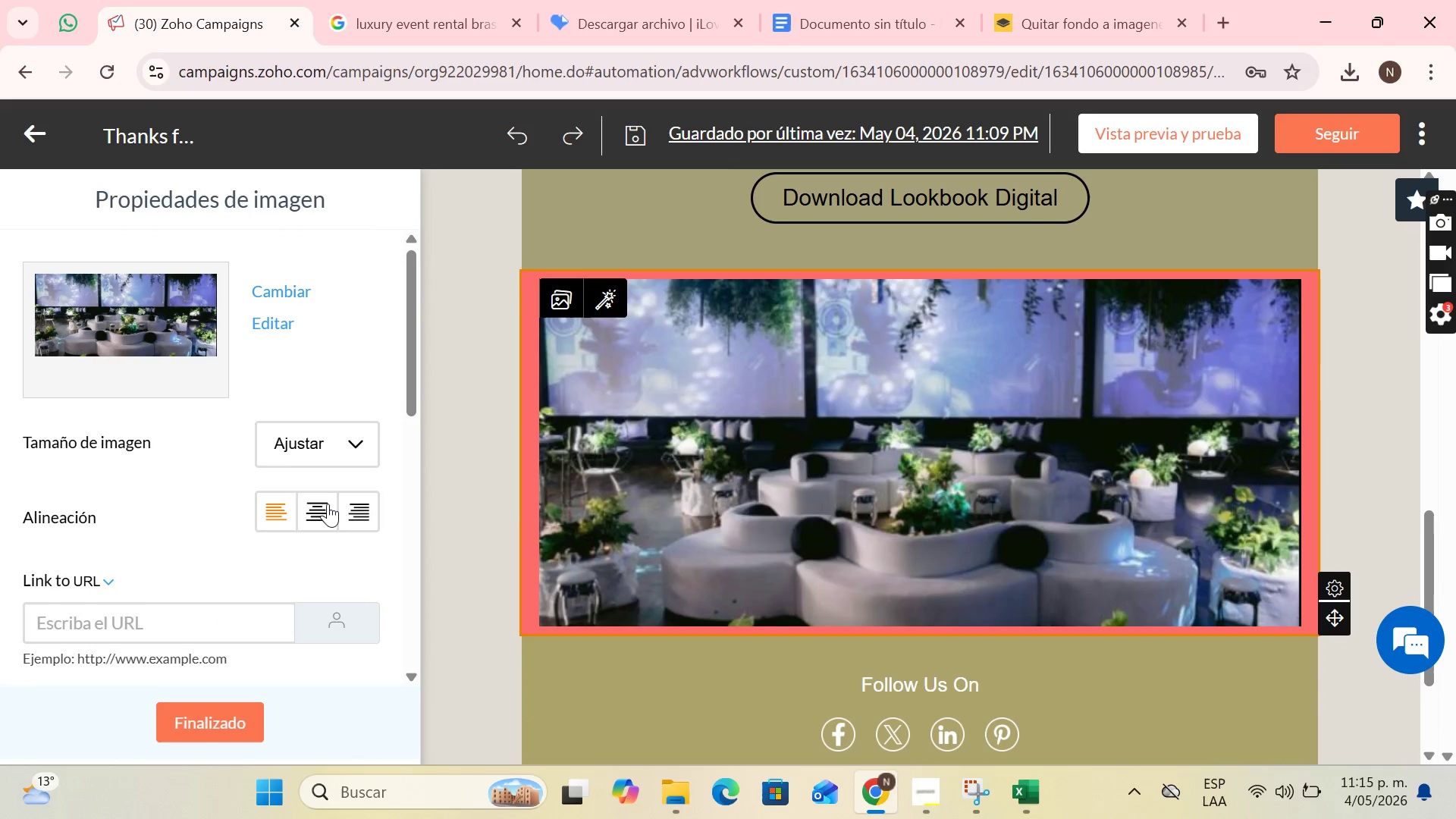 
scroll: coordinate [299, 542], scroll_direction: down, amount: 4.0
 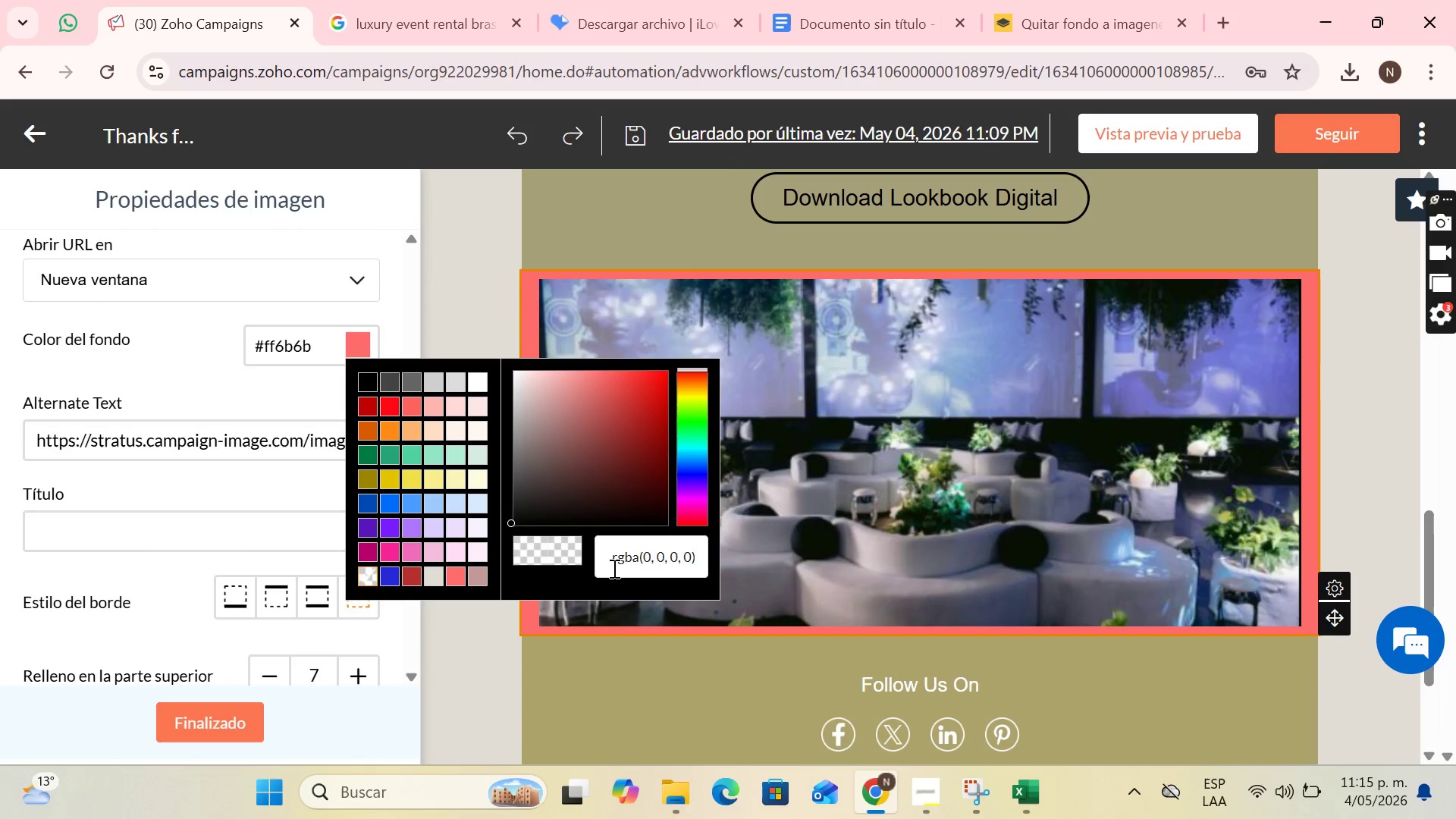 
left_click([626, 562])
 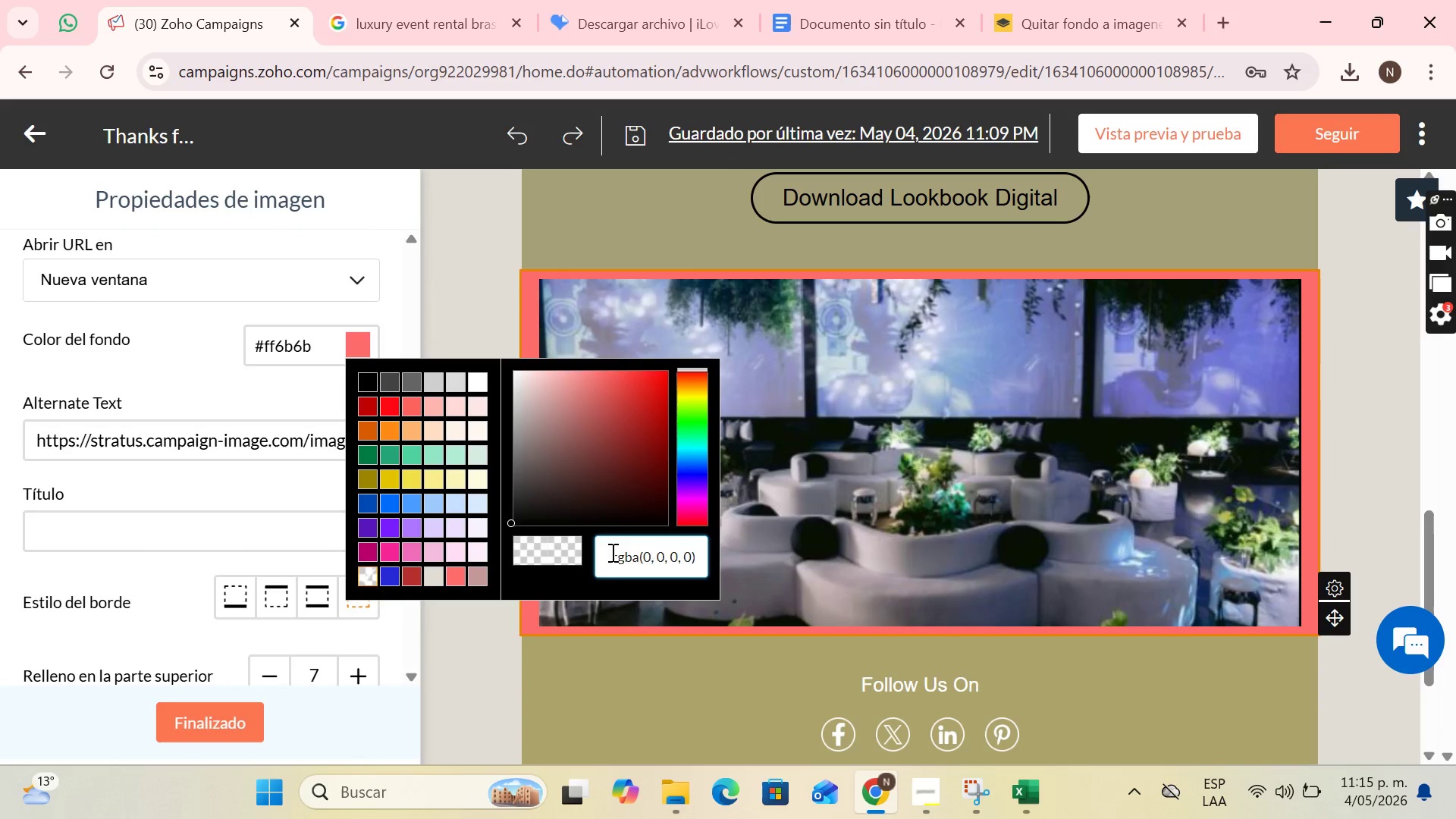 
left_click_drag(start_coordinate=[611, 552], to_coordinate=[830, 556])
 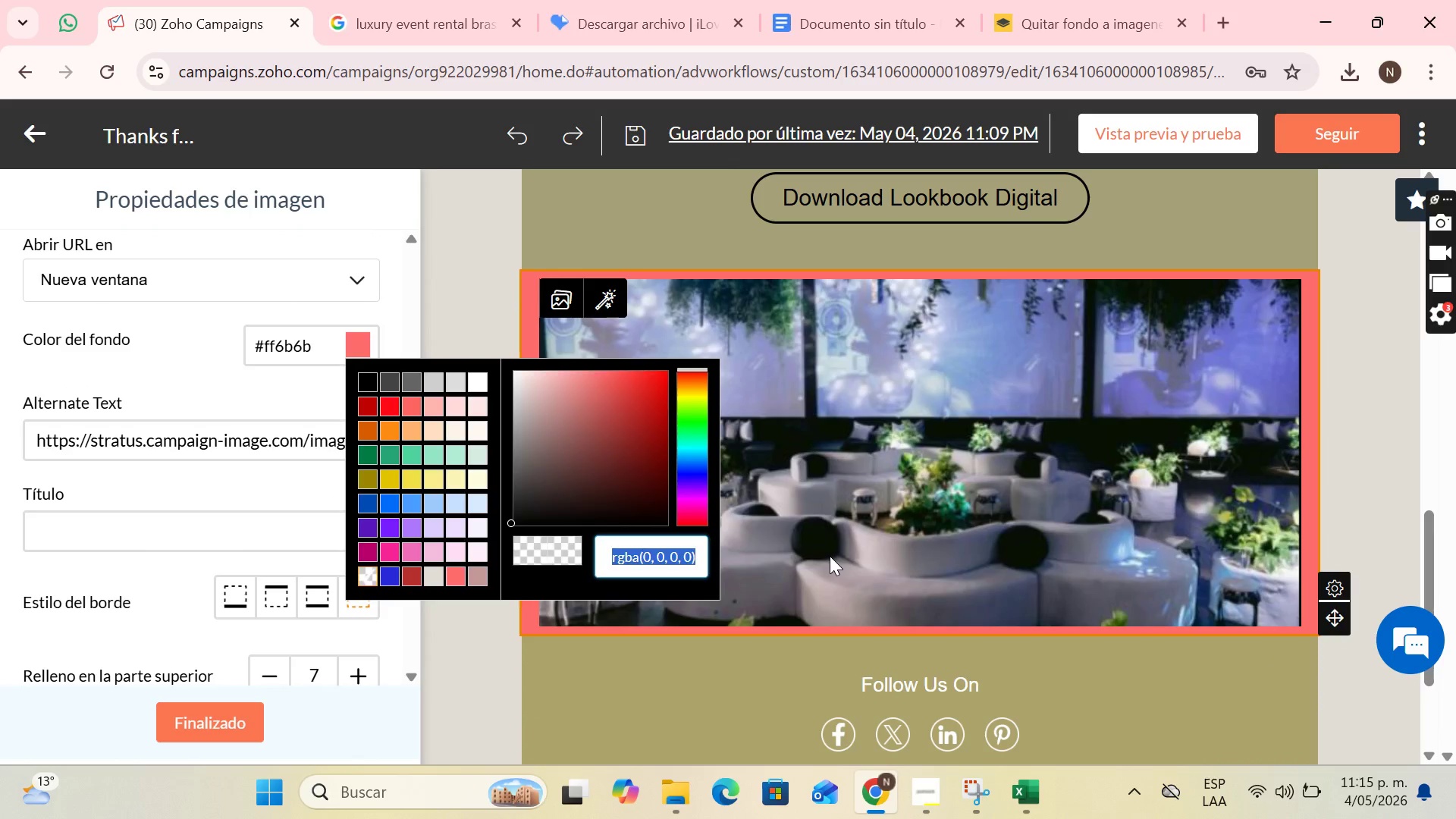 
key(Control+V)
 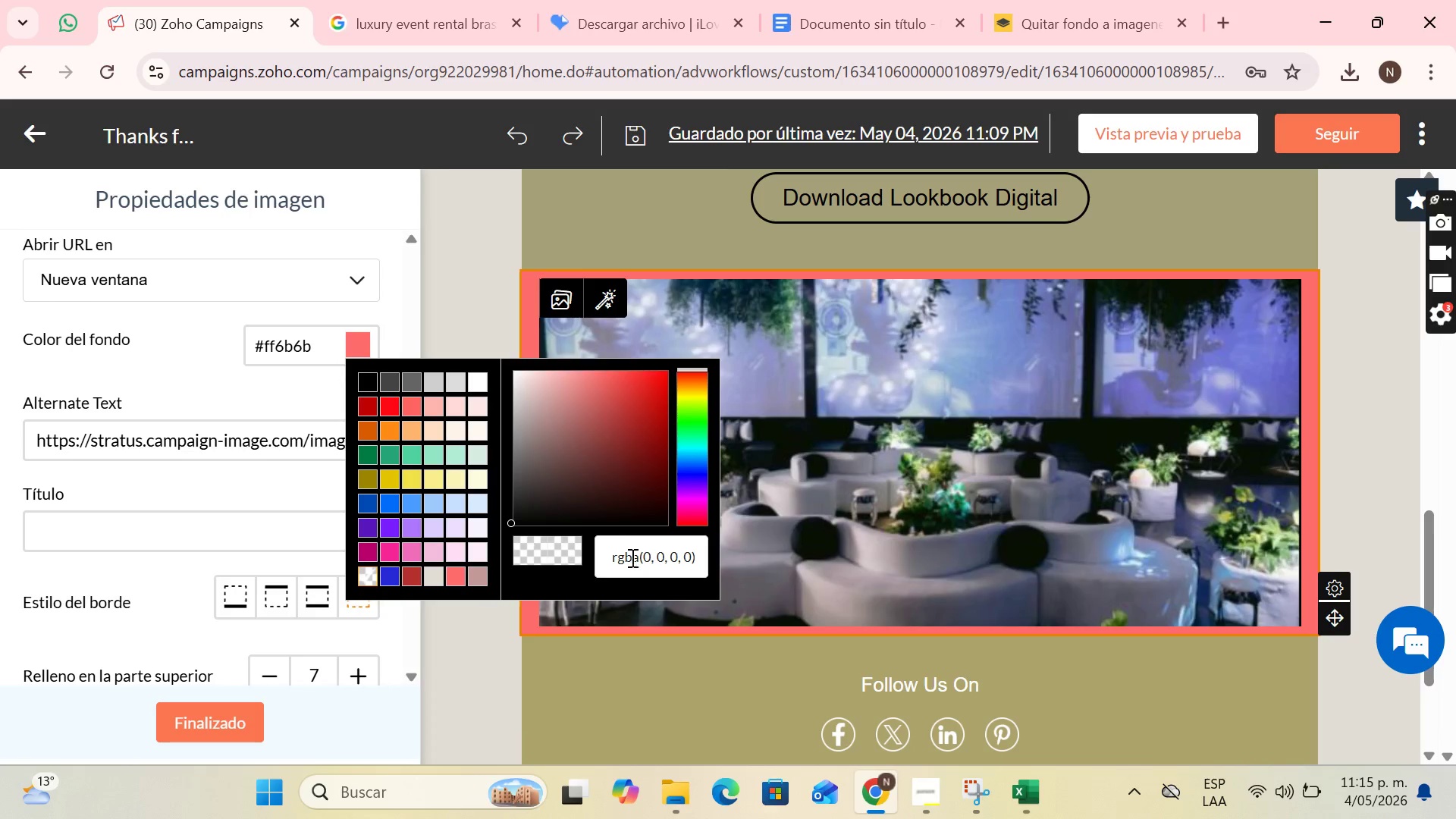 
left_click_drag(start_coordinate=[604, 557], to_coordinate=[695, 553])
 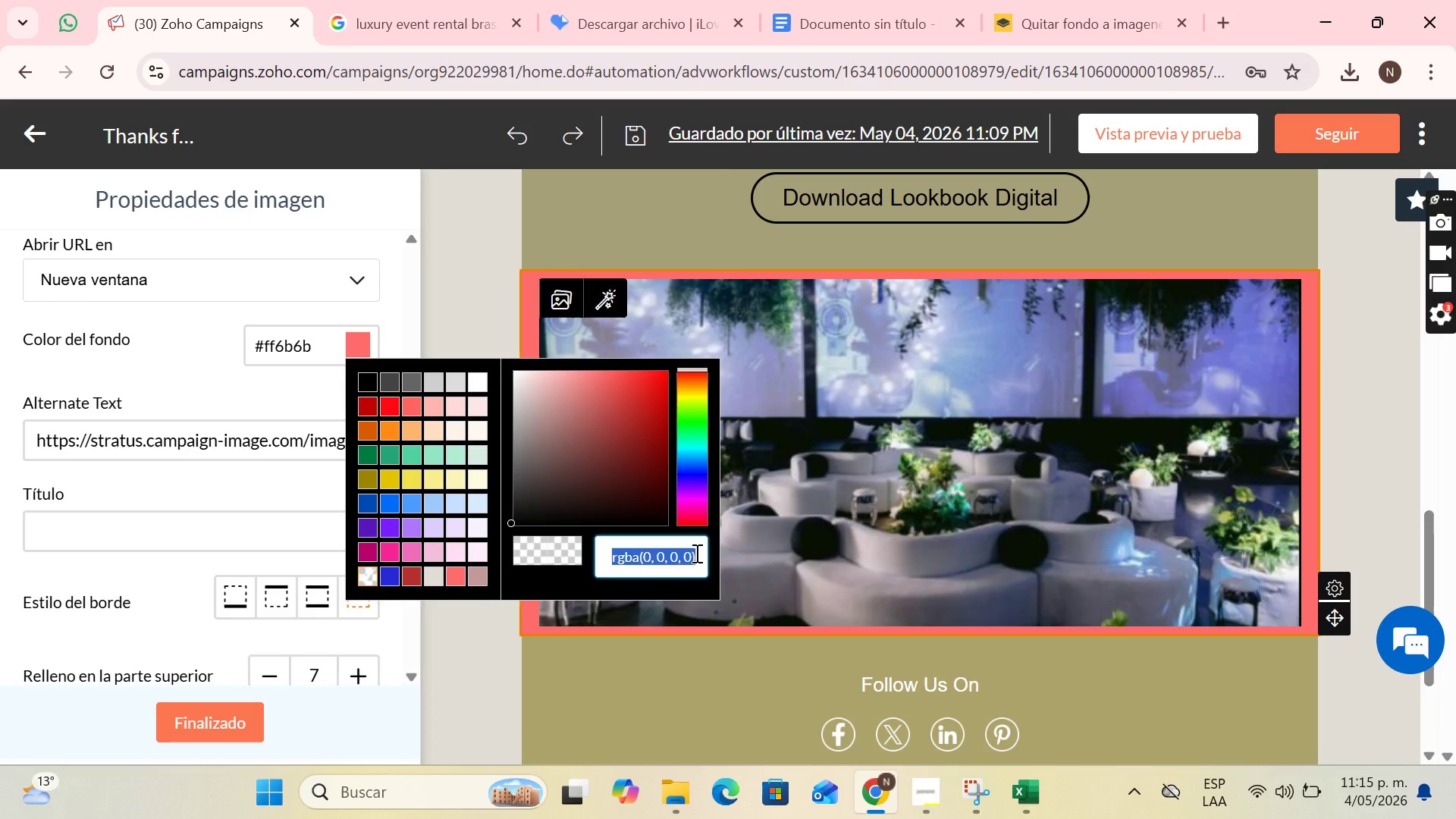 
key(Control+V)
 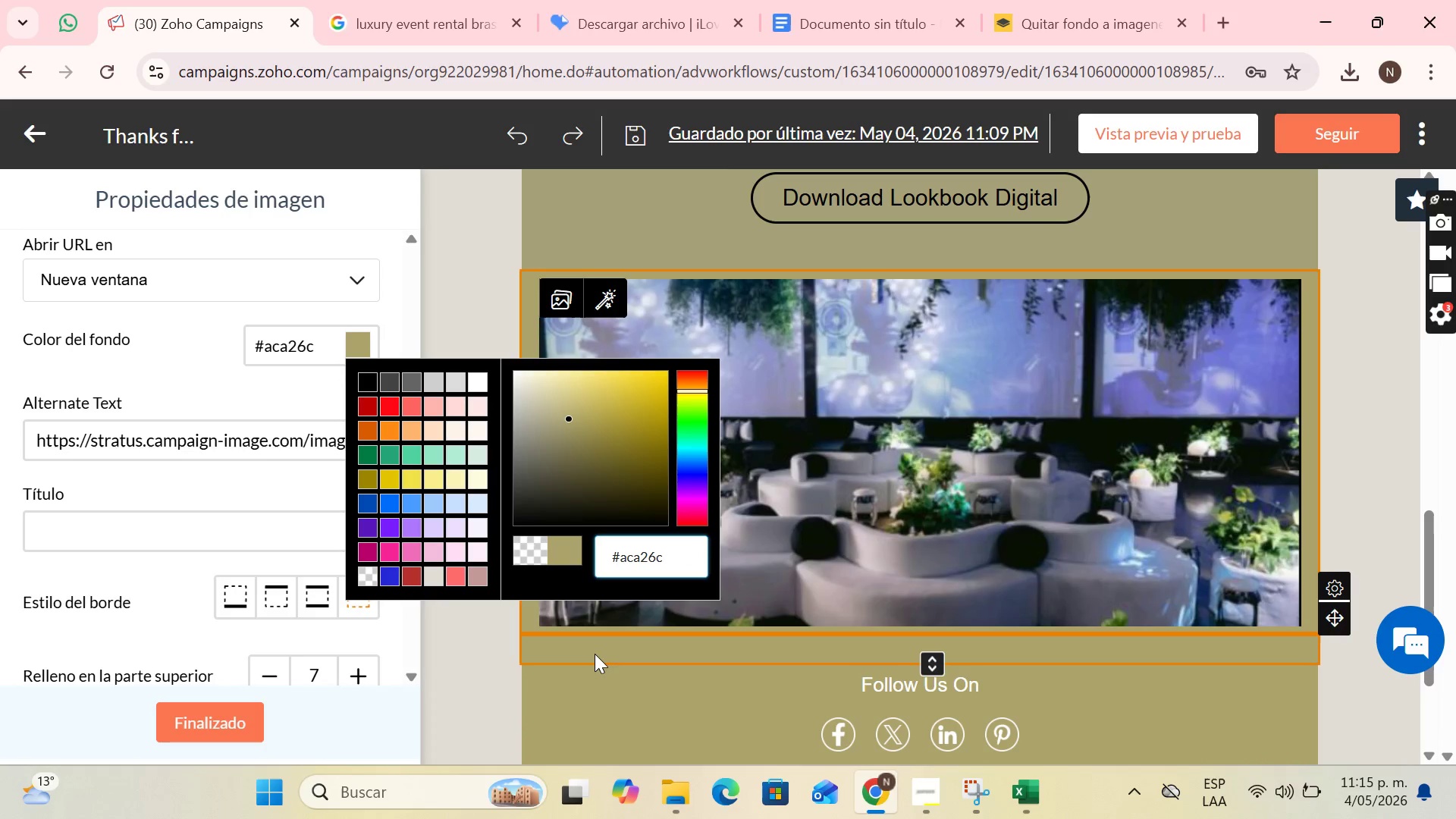 
left_click([596, 669])
 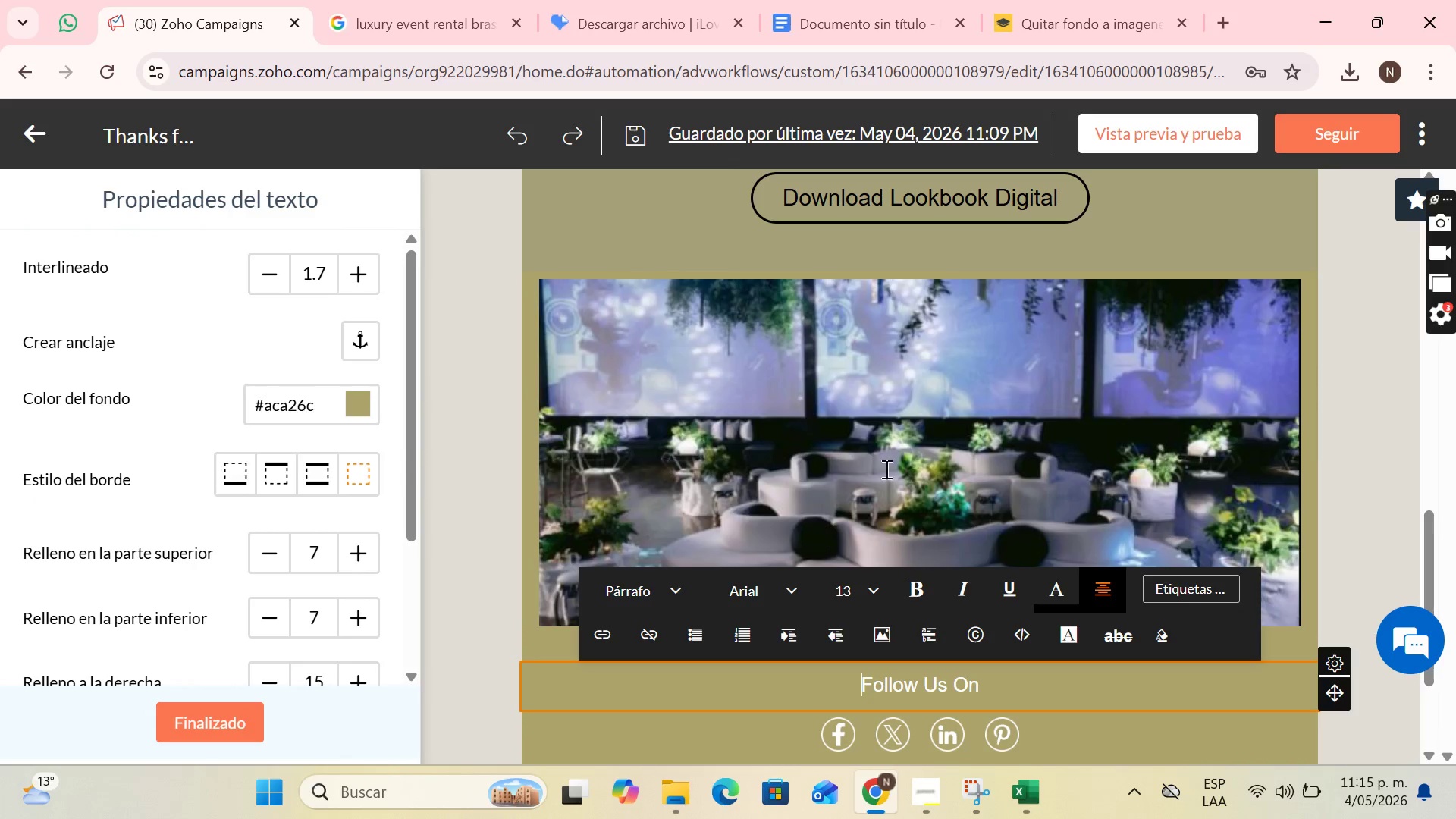 
left_click([1198, 231])
 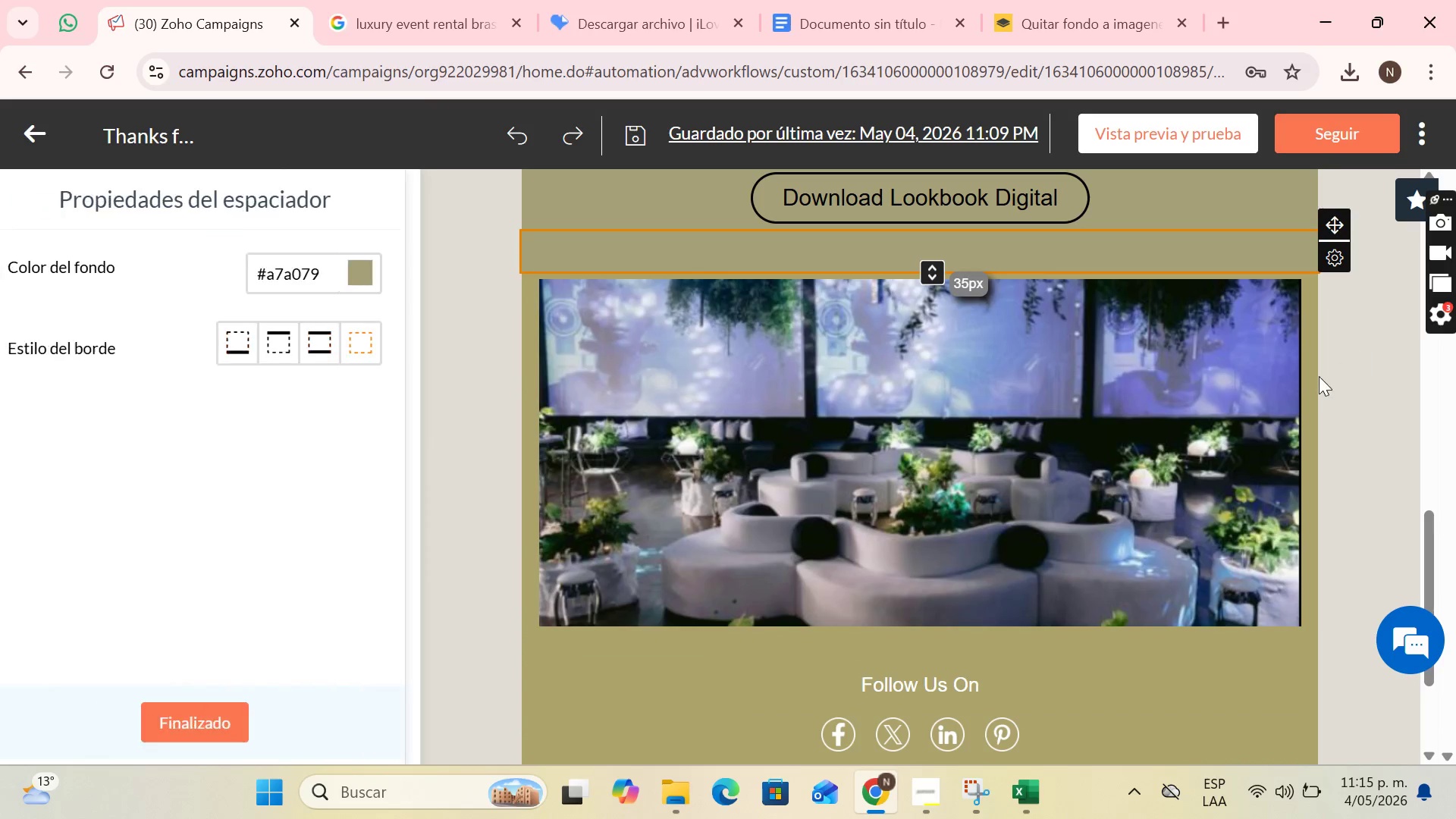 
scroll: coordinate [1288, 379], scroll_direction: down, amount: 1.0
 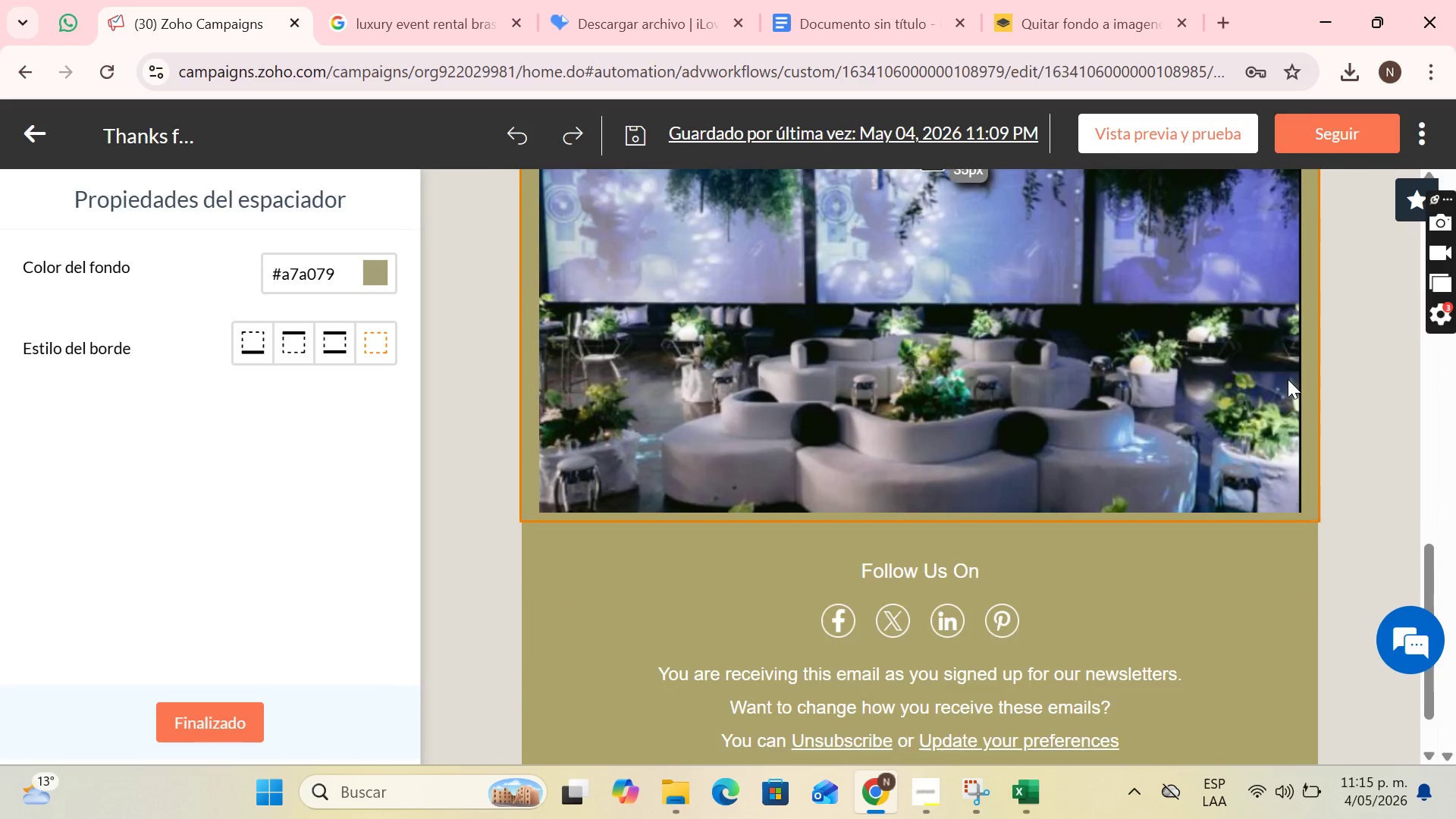 
scroll: coordinate [1150, 476], scroll_direction: up, amount: 10.0
 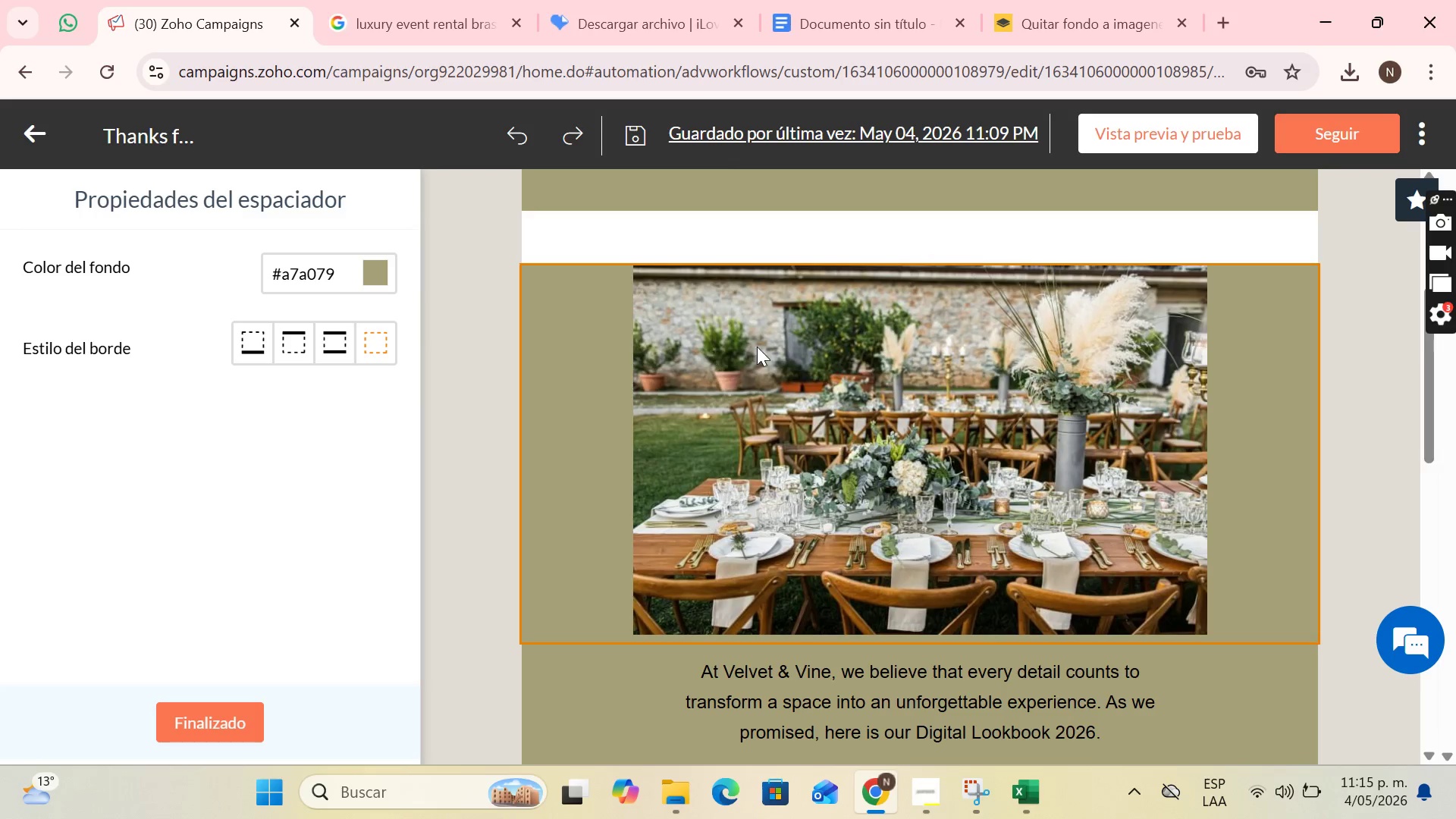 
left_click([858, 350])
 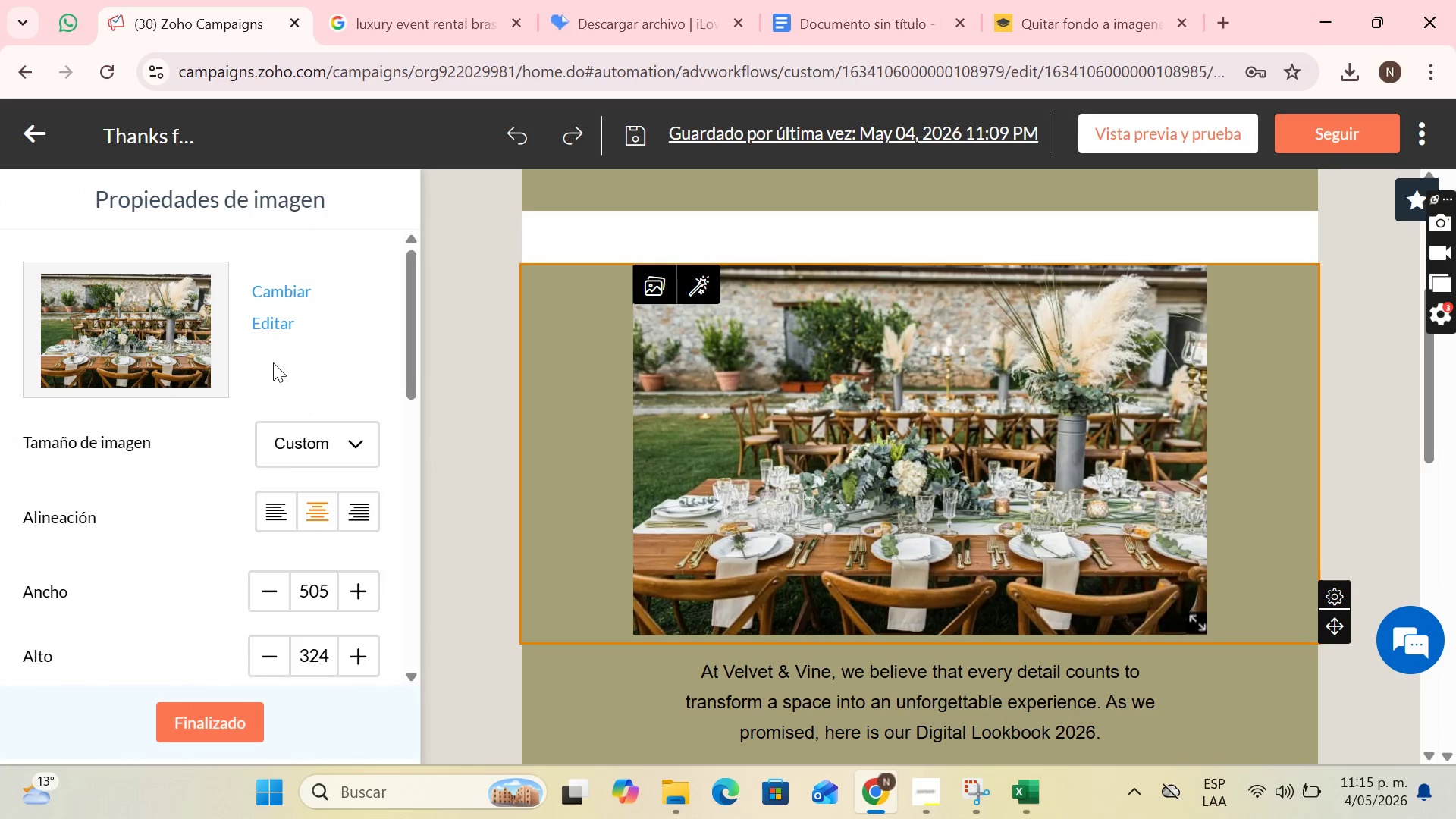 
left_click([286, 321])
 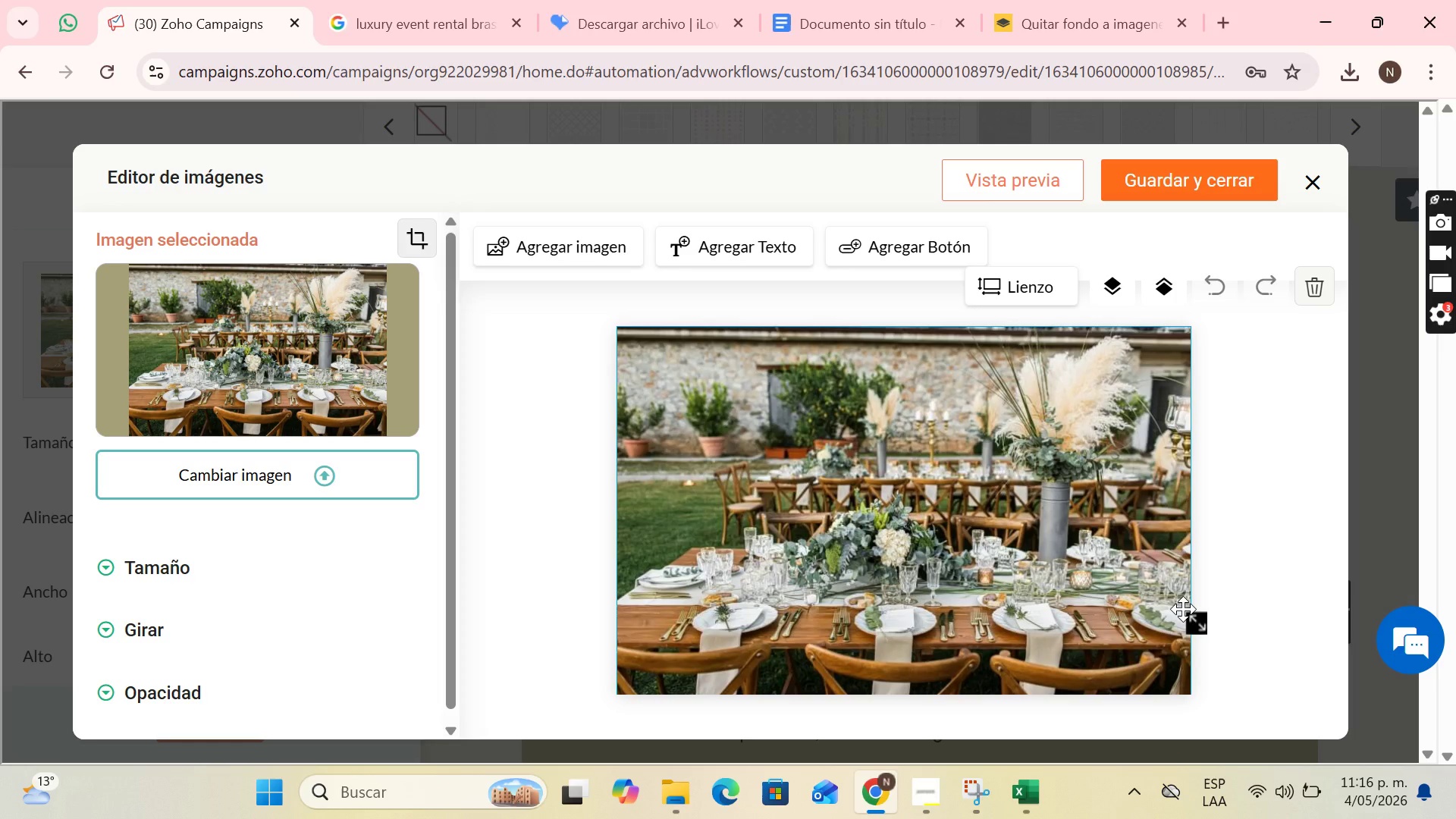 
wait(7.78)
 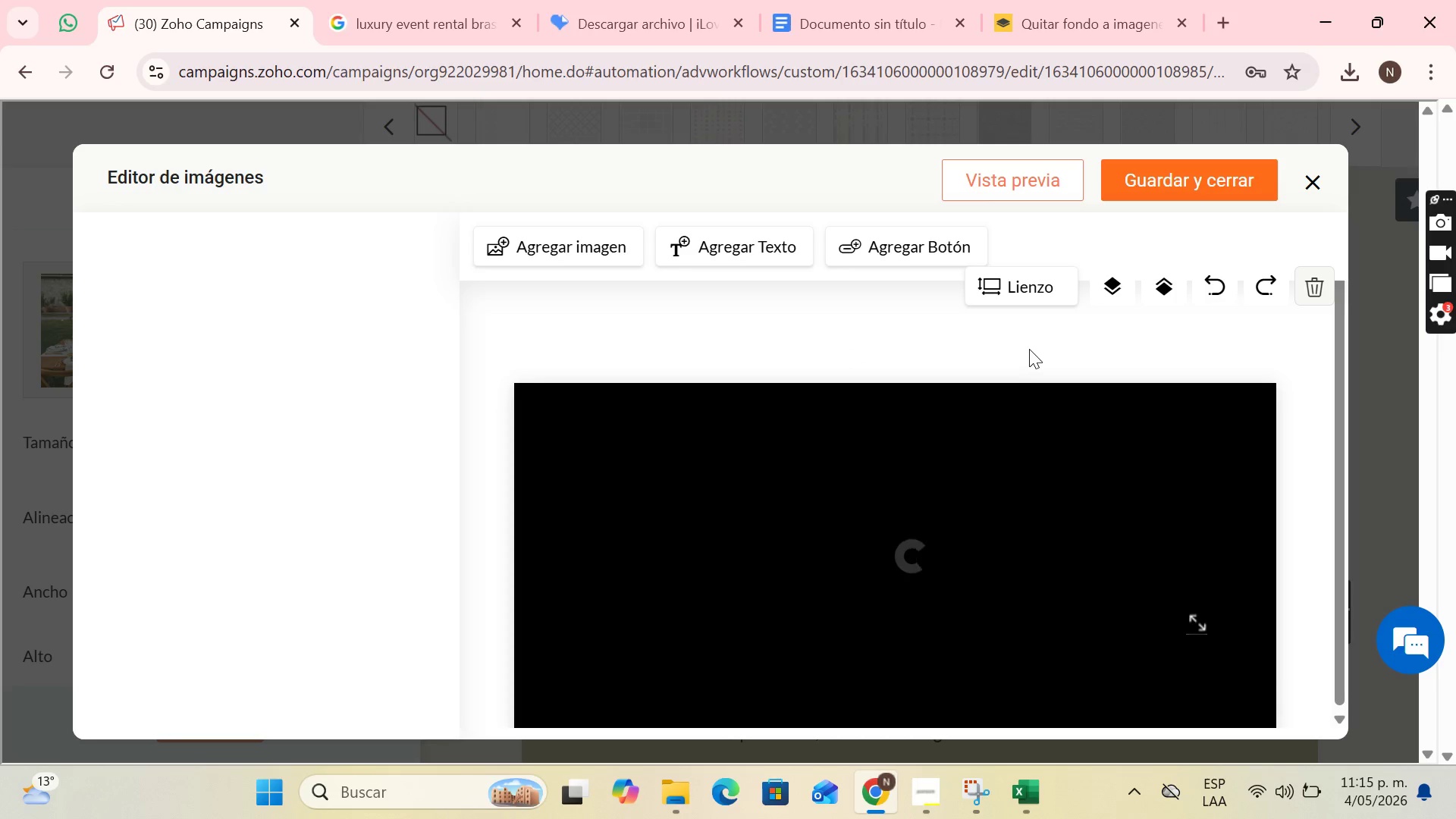 
left_click_drag(start_coordinate=[990, 325], to_coordinate=[996, 311])
 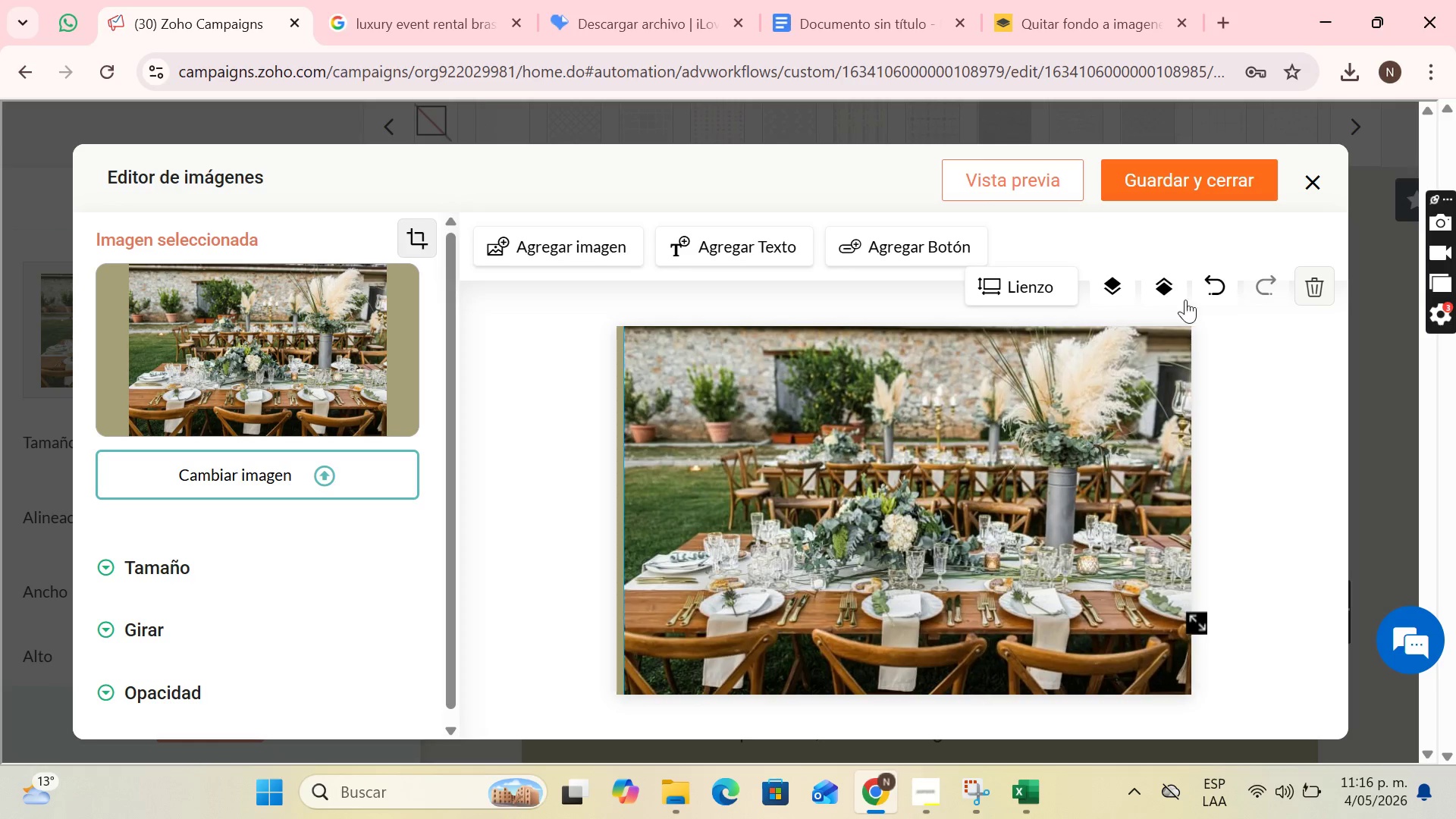 
left_click([1219, 295])
 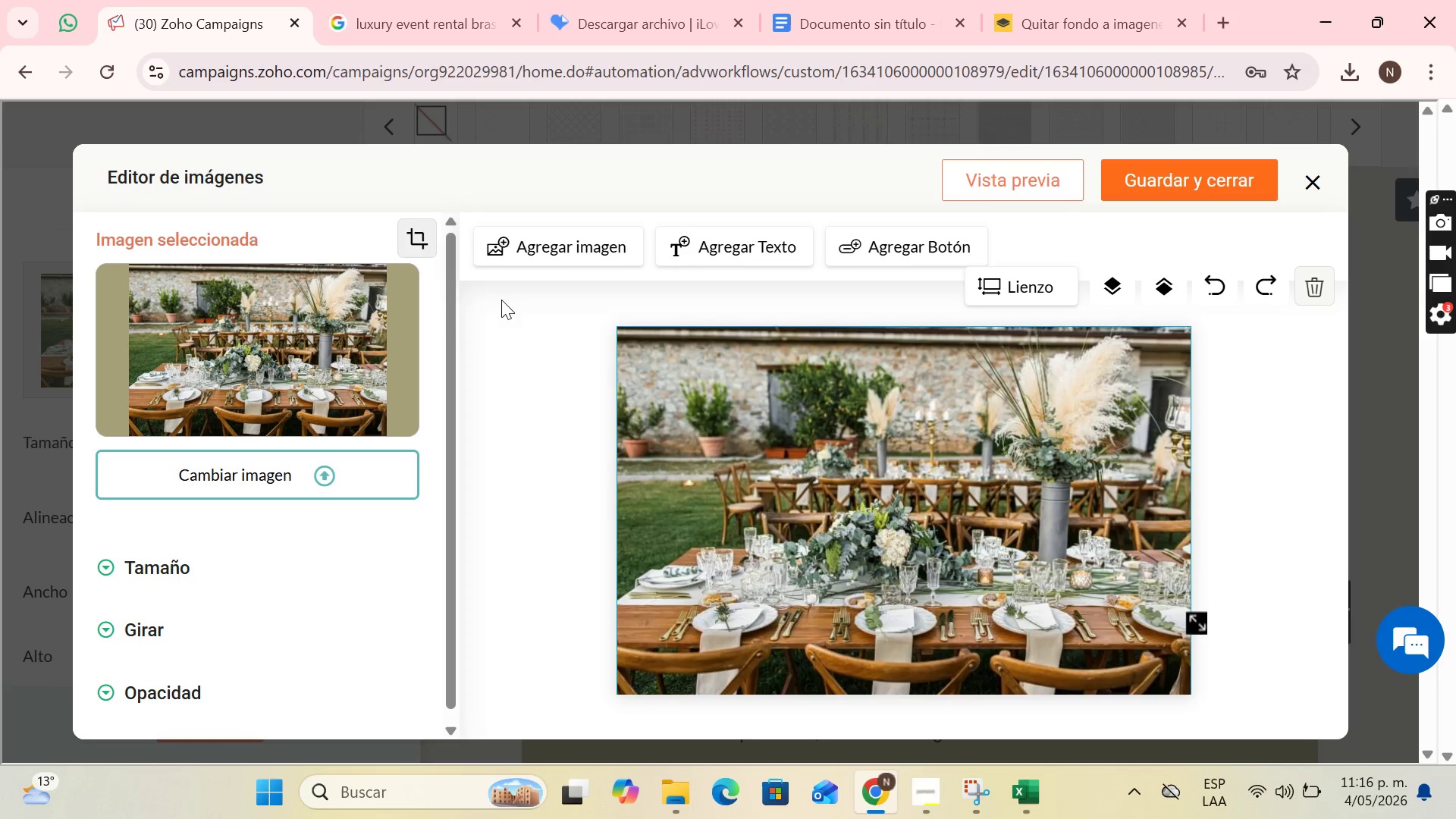 
left_click([423, 234])
 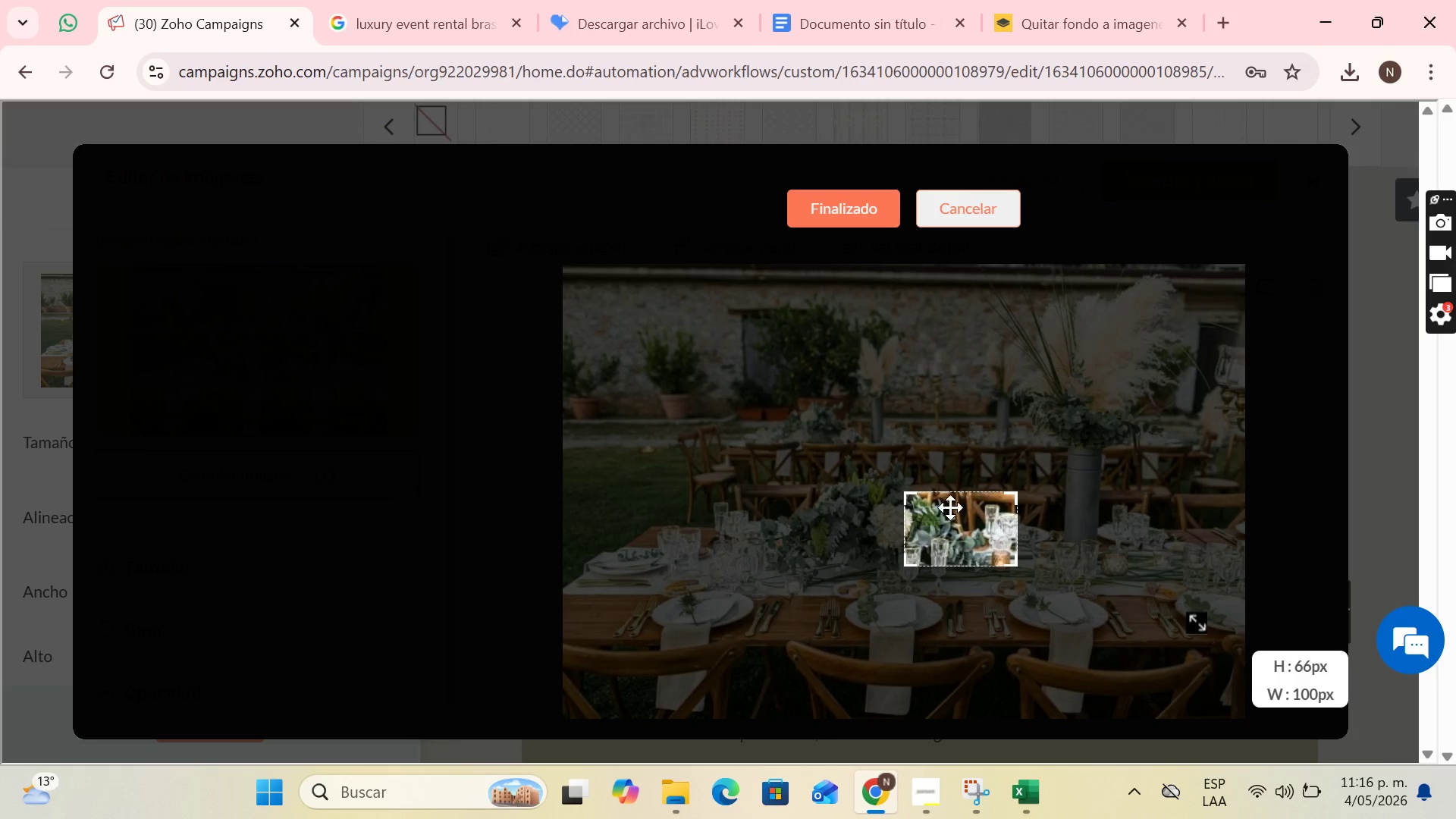 
left_click_drag(start_coordinate=[950, 516], to_coordinate=[601, 337])
 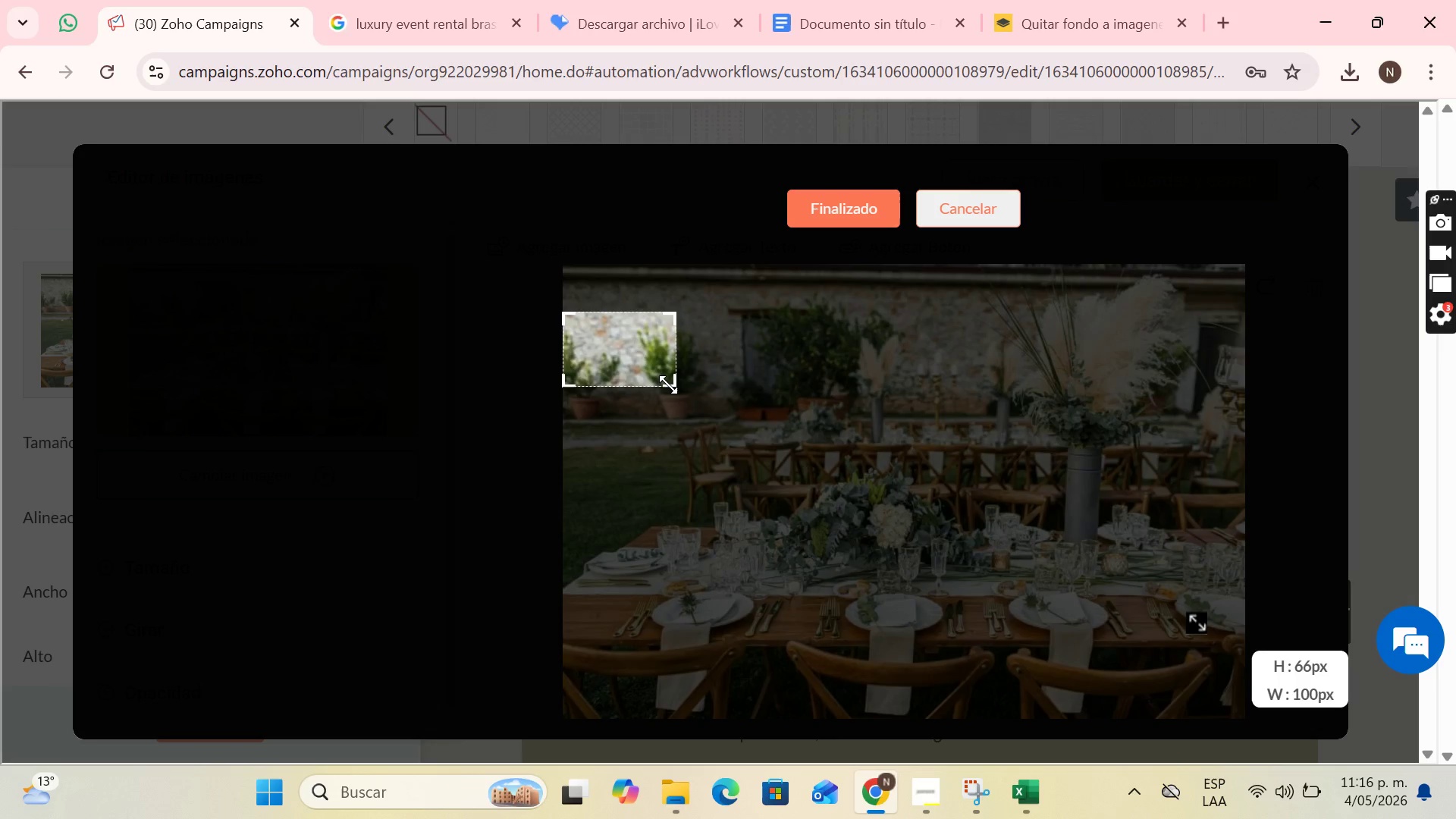 
left_click_drag(start_coordinate=[668, 384], to_coordinate=[1329, 733])
 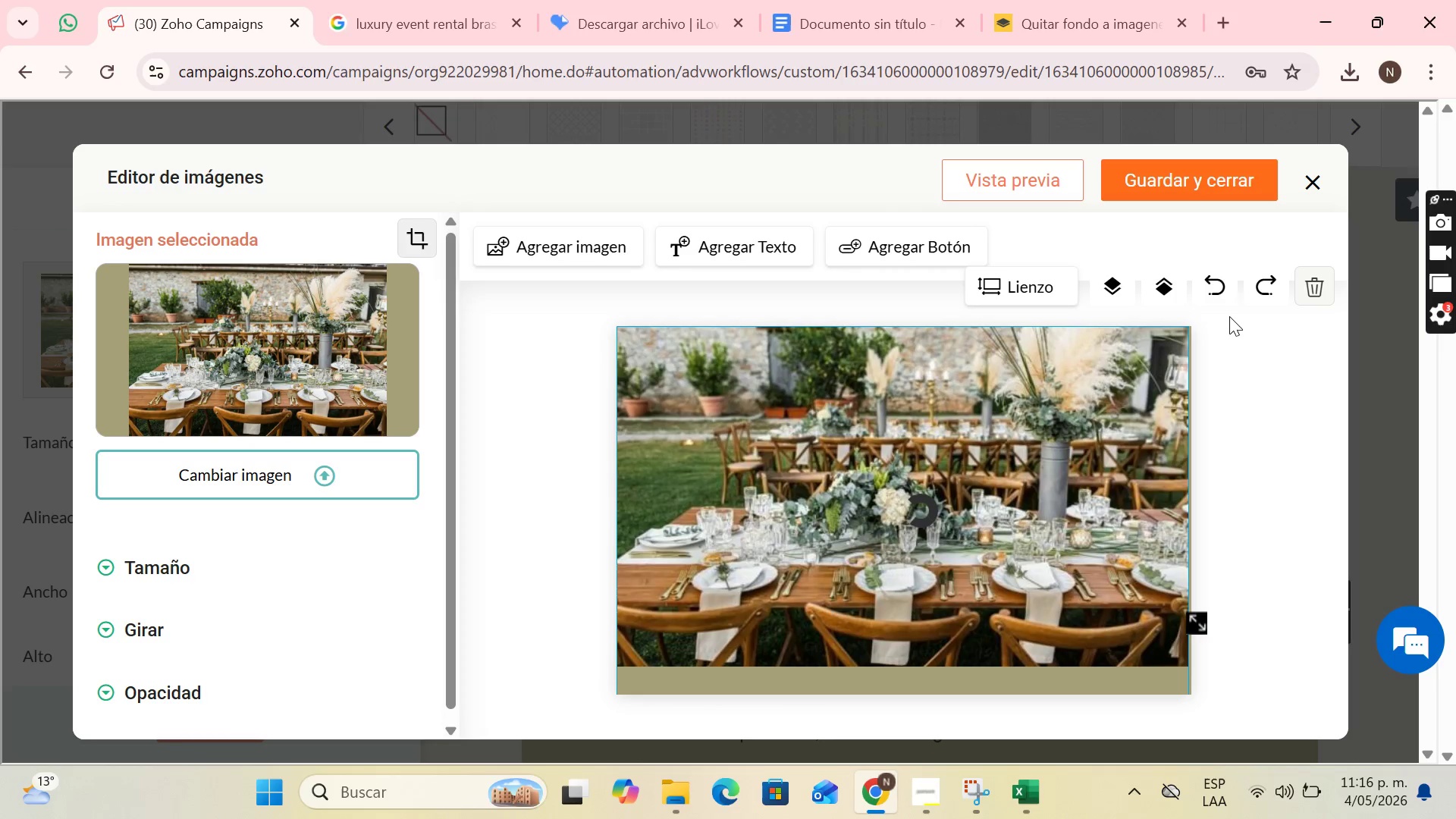 
left_click_drag(start_coordinate=[1131, 406], to_coordinate=[1131, 435])
 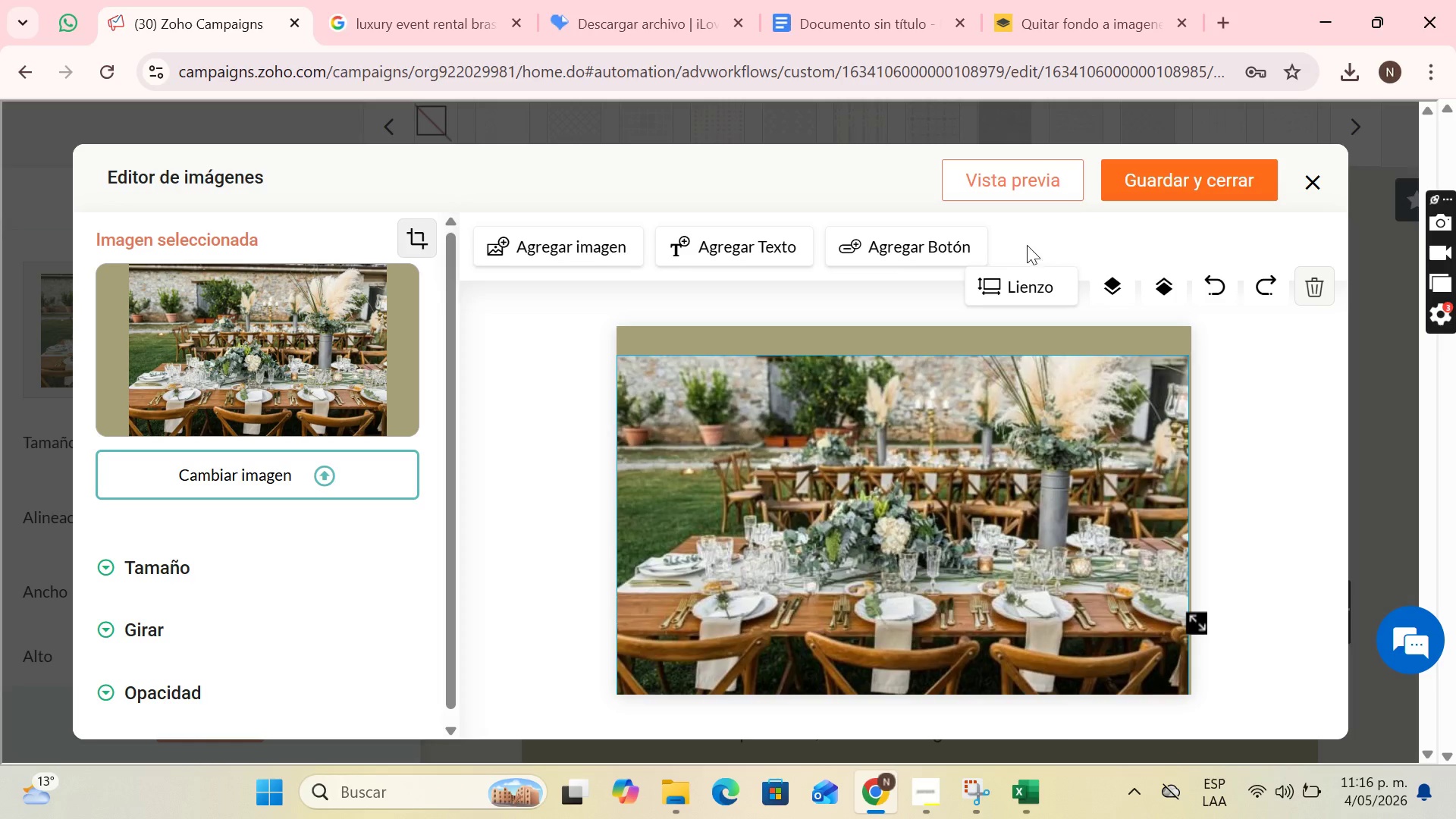 
left_click([993, 297])
 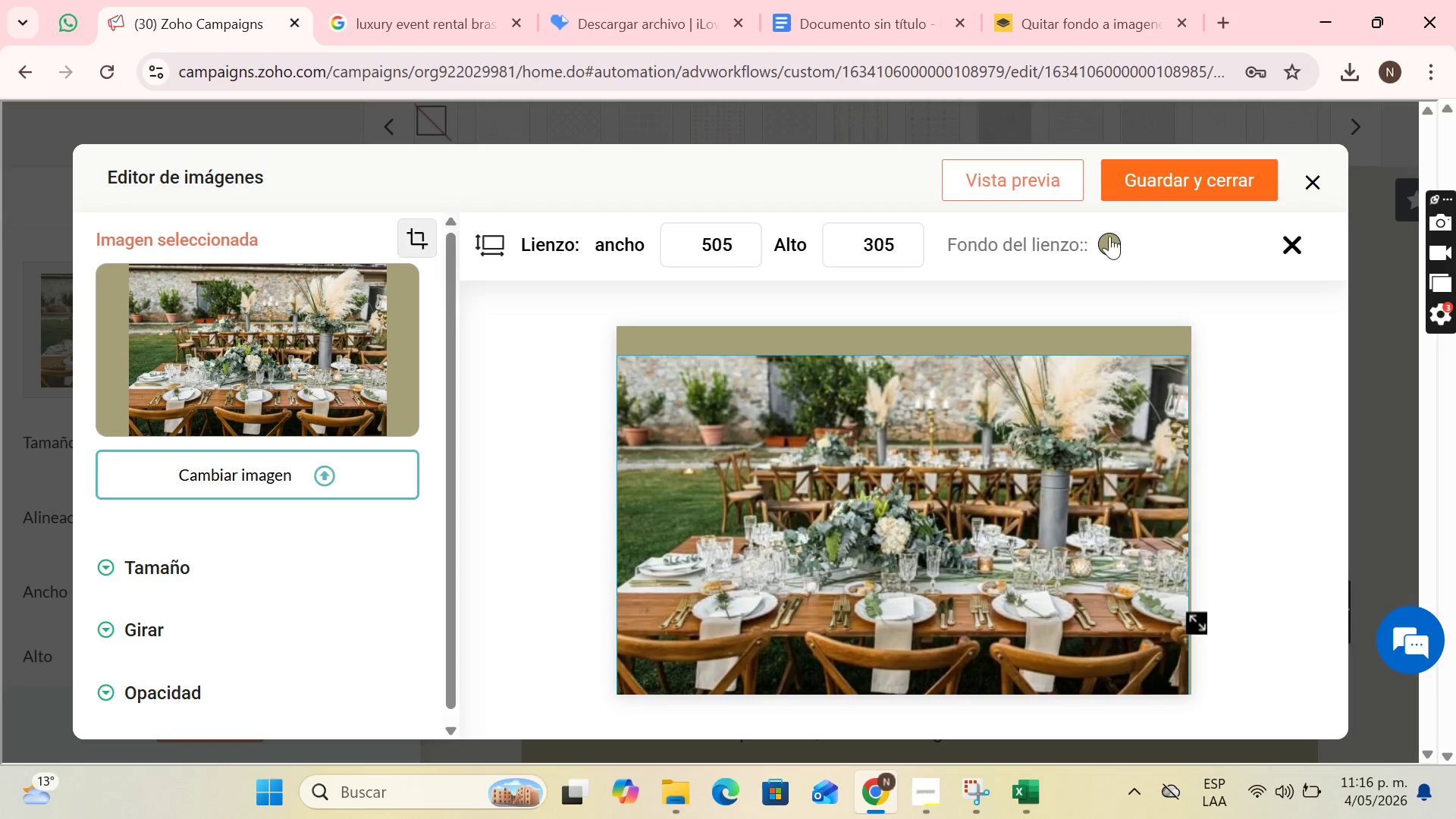 
left_click([1106, 235])
 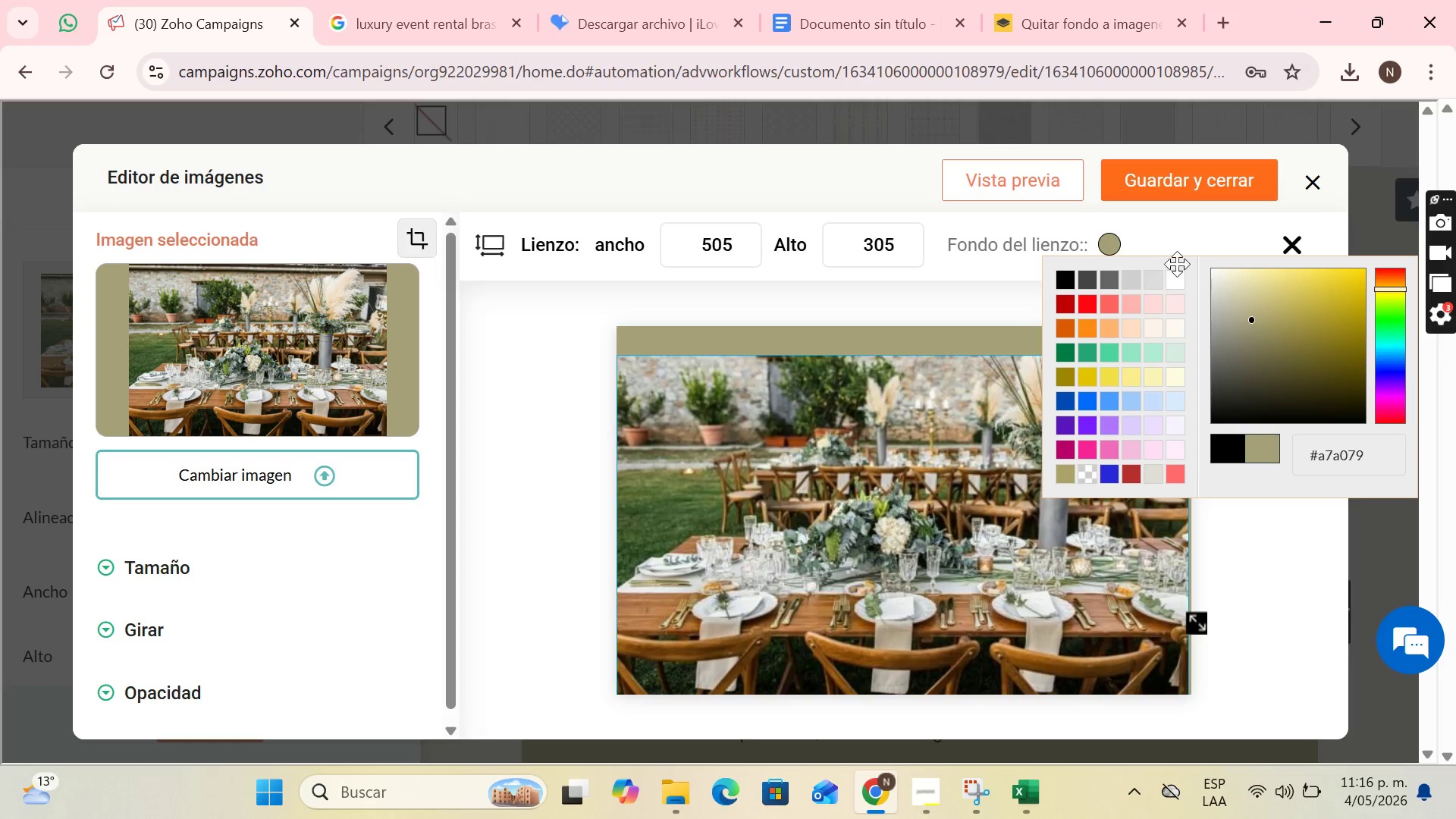 
left_click([1178, 283])
 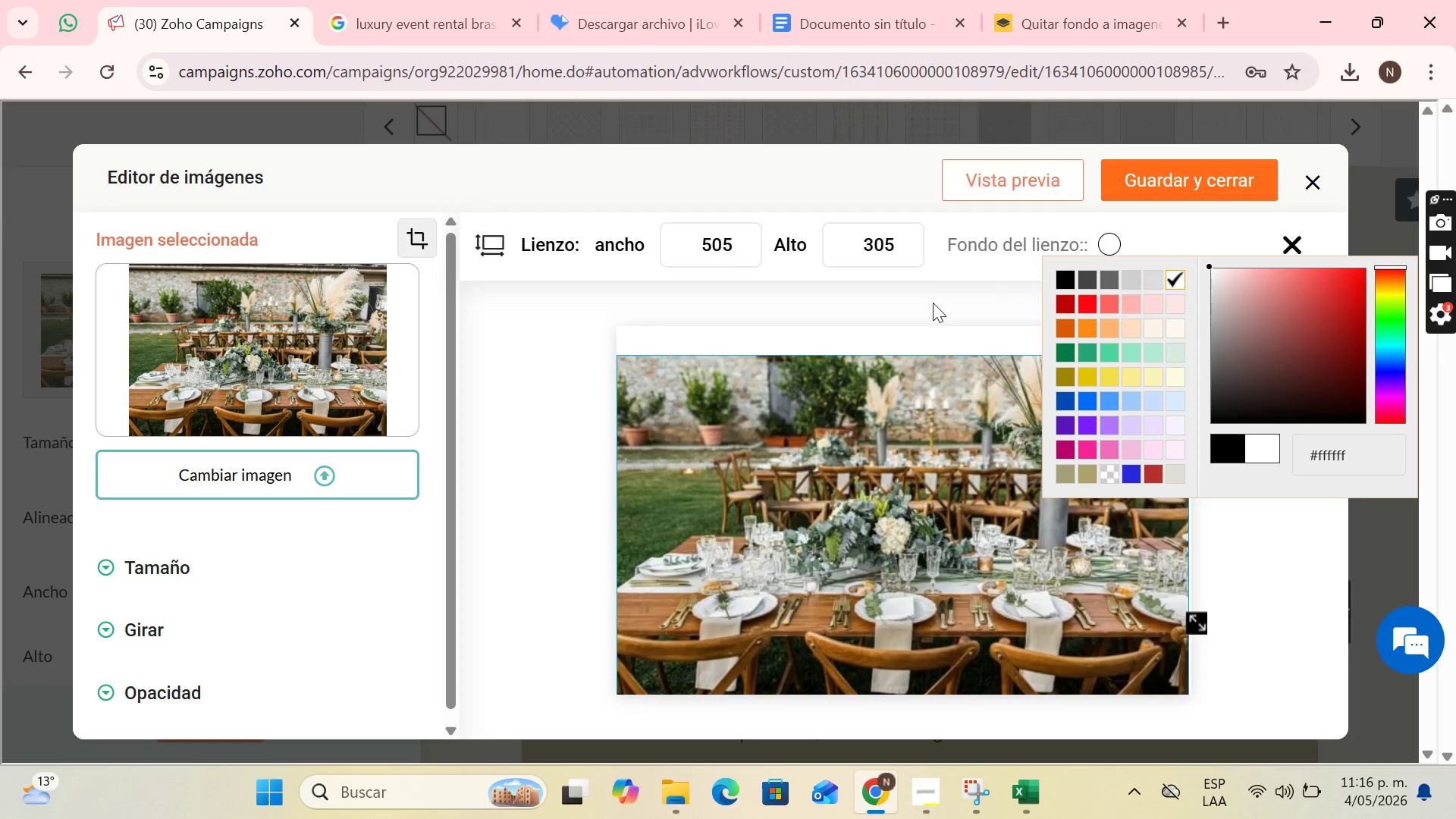 
left_click([908, 311])
 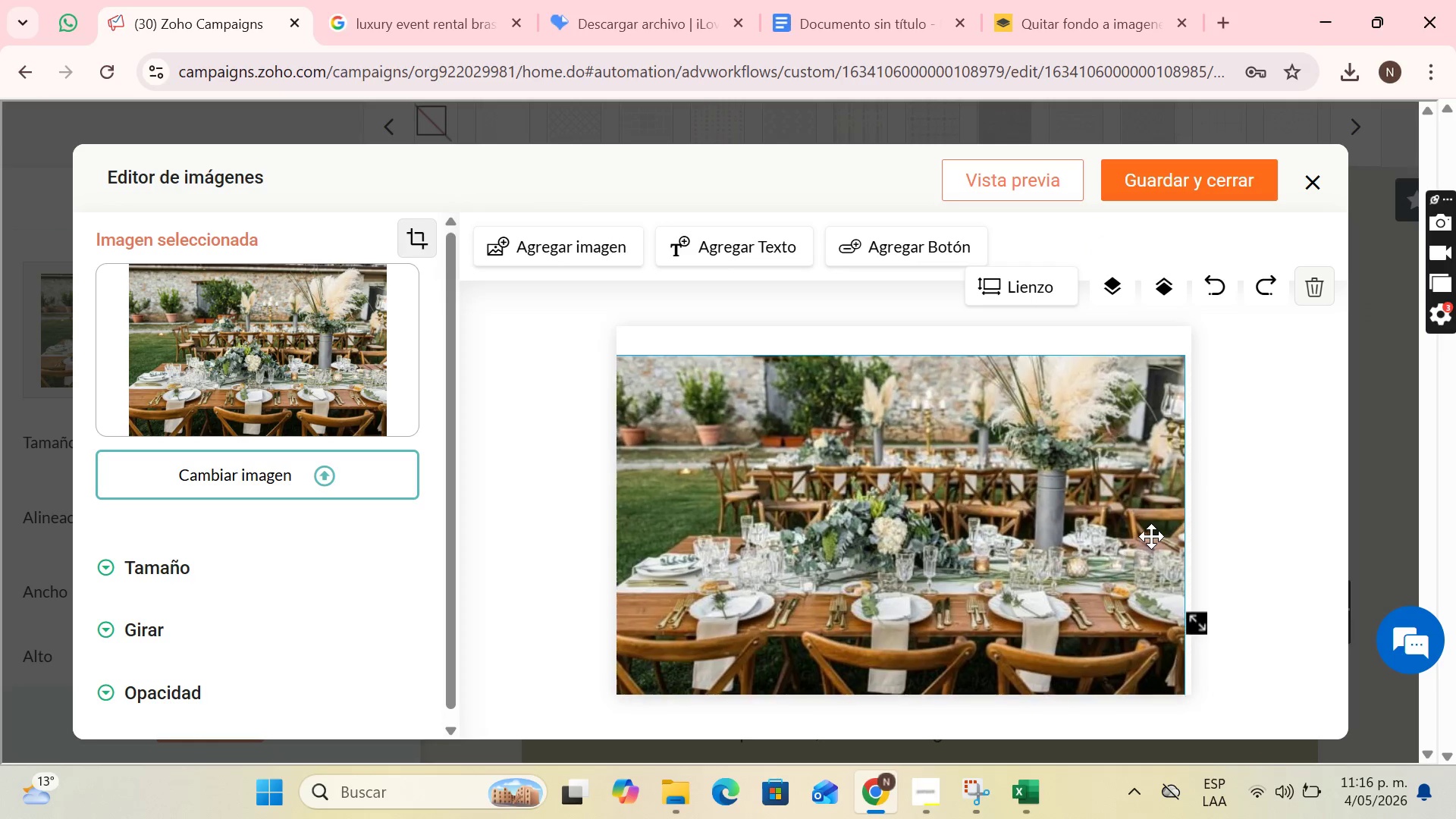 
wait(8.34)
 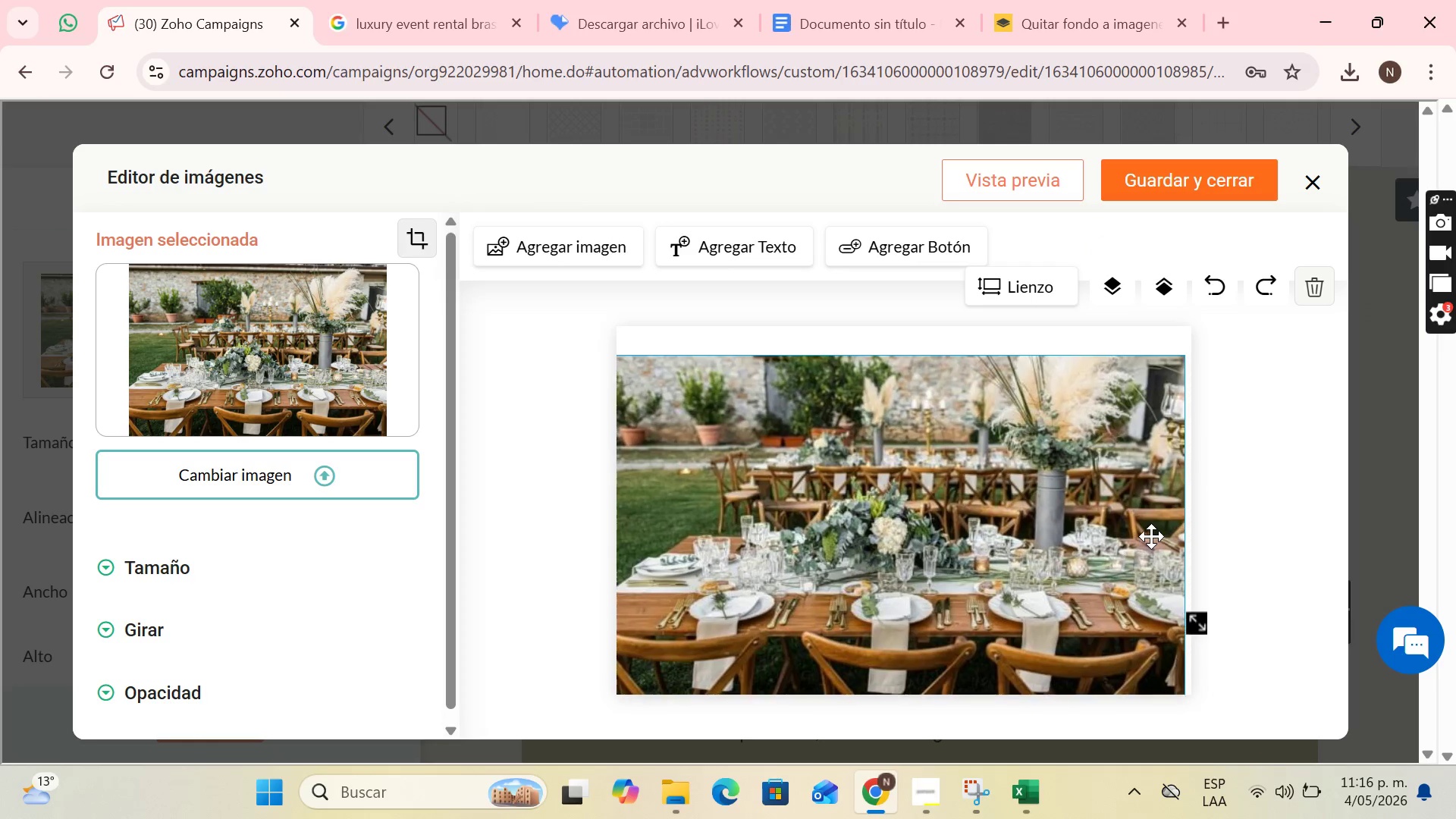 
left_click([1195, 193])
 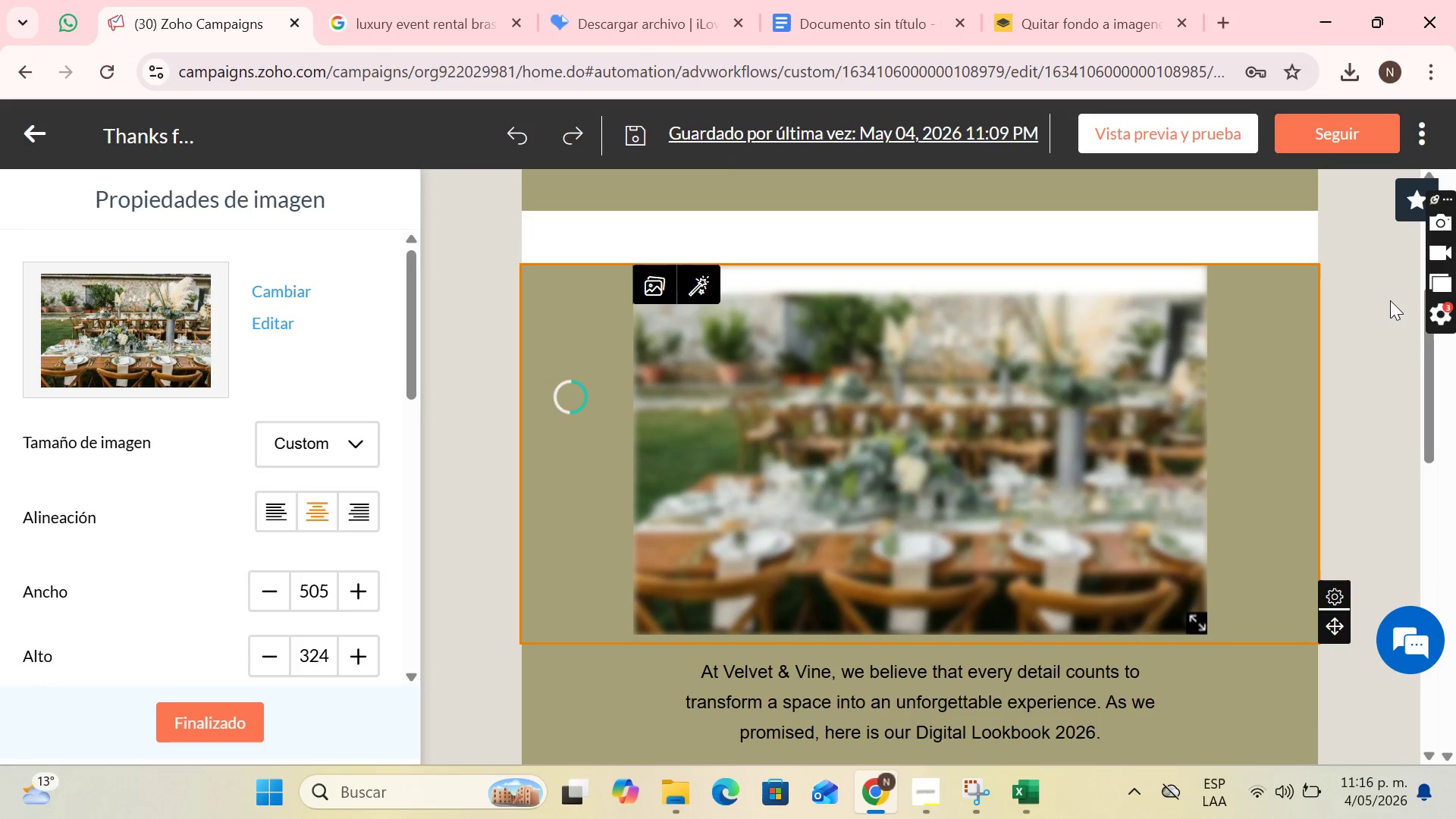 
wait(9.69)
 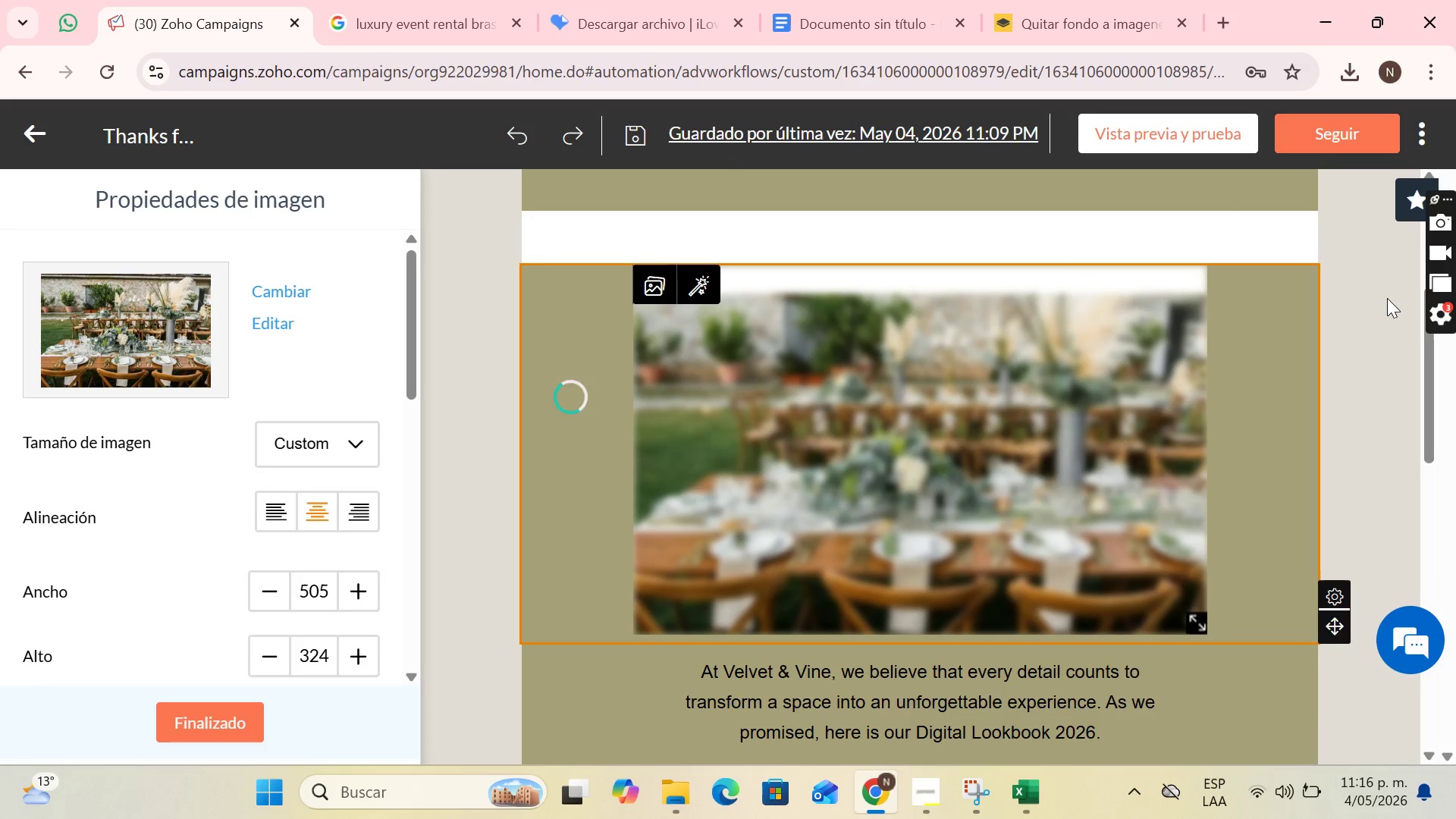 
key(Control+Z)
 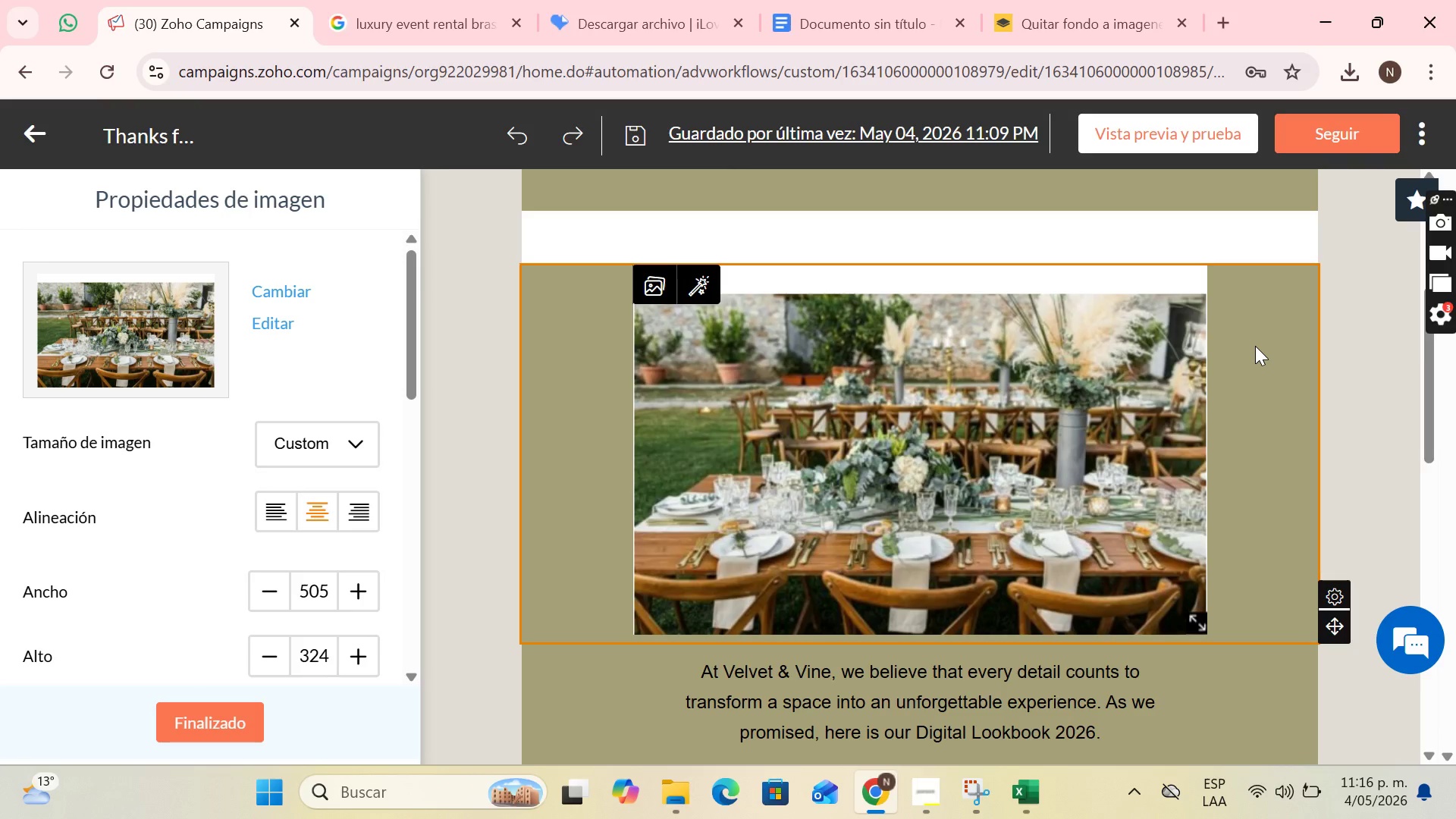 
hold_key(key=ControlLeft, duration=0.69)
 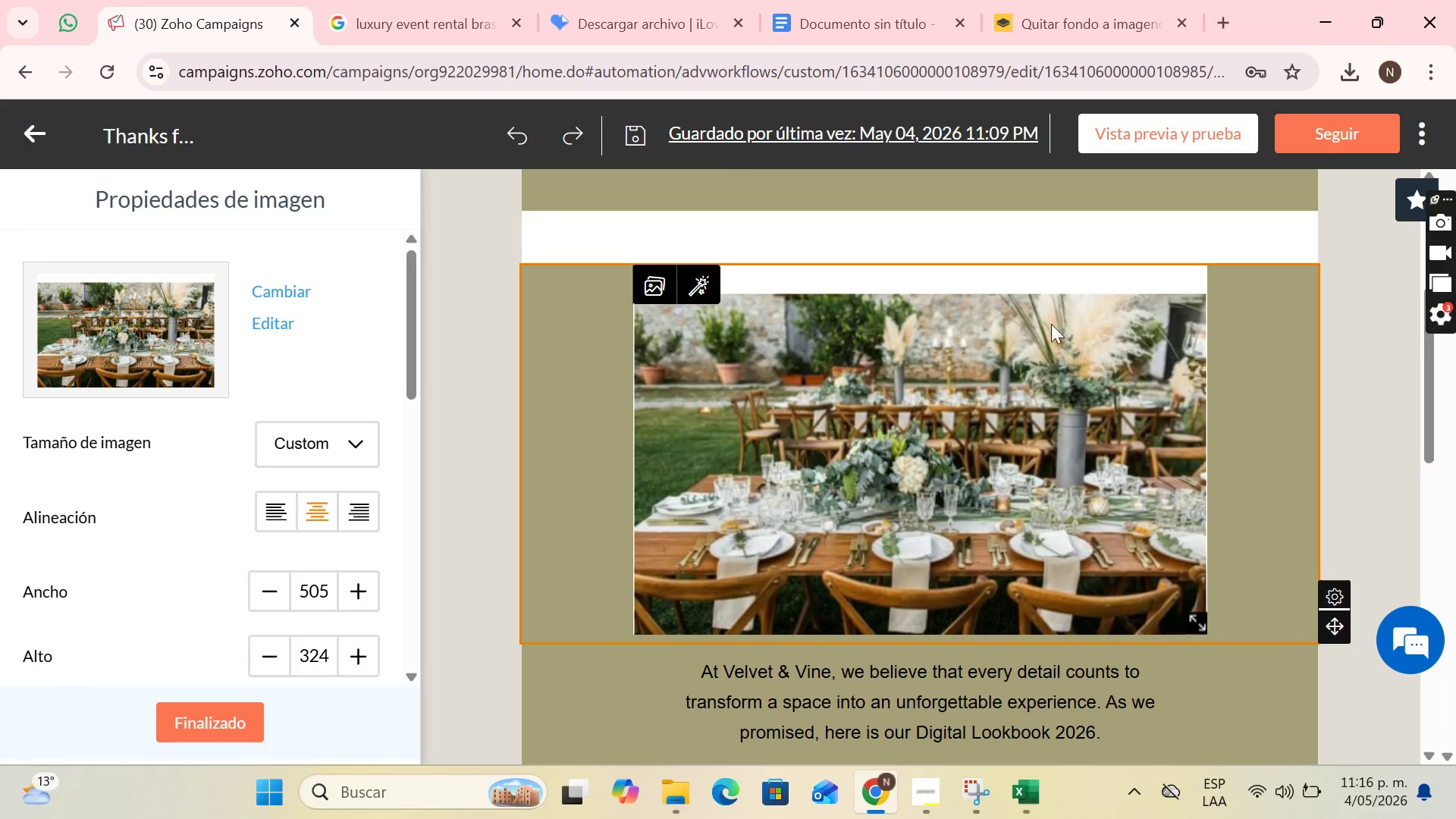 
hold_key(key=Z, duration=0.31)
 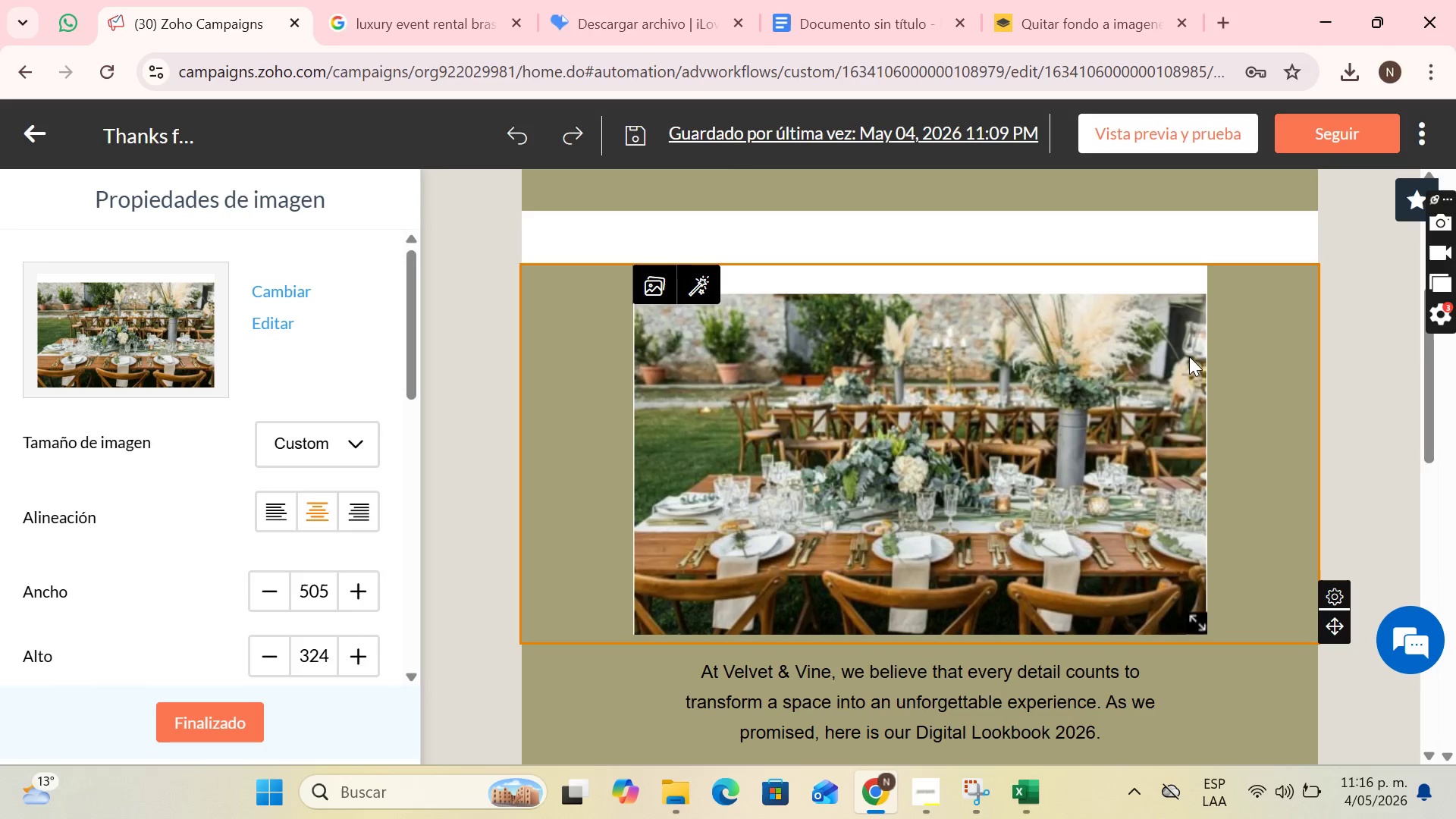 
left_click([1189, 356])
 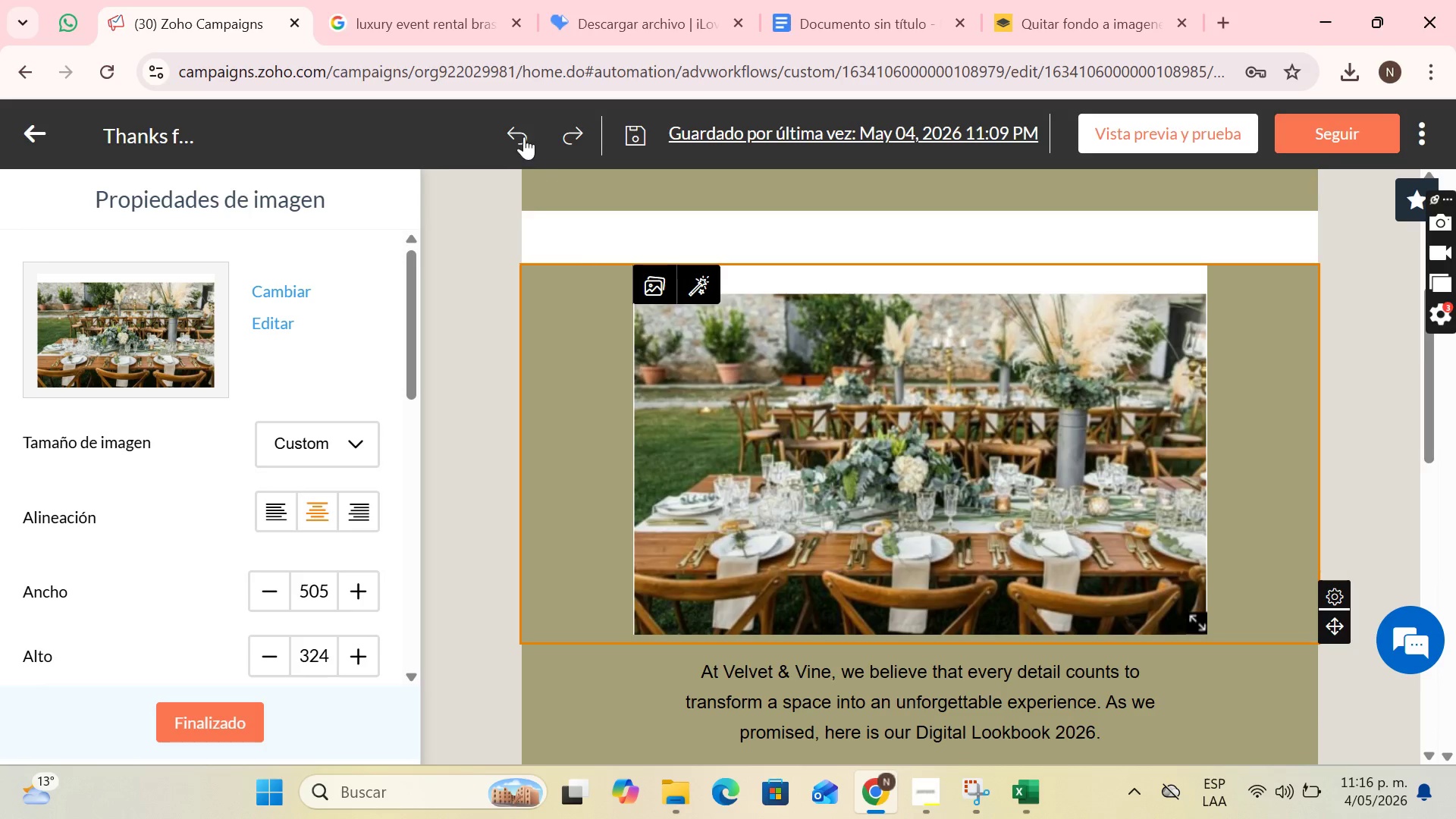 
left_click([520, 130])
 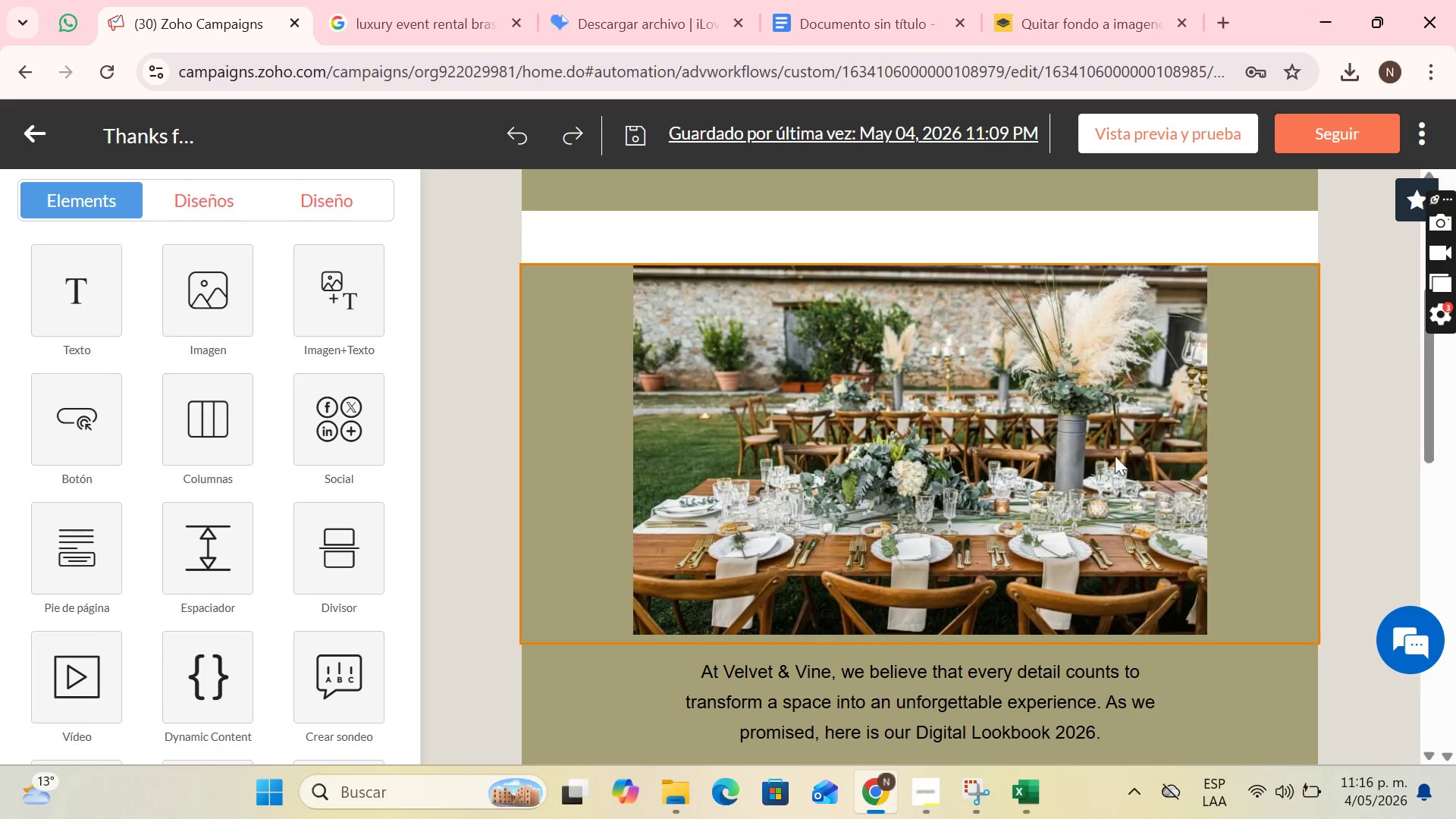 
scroll: coordinate [1159, 412], scroll_direction: up, amount: 3.0
 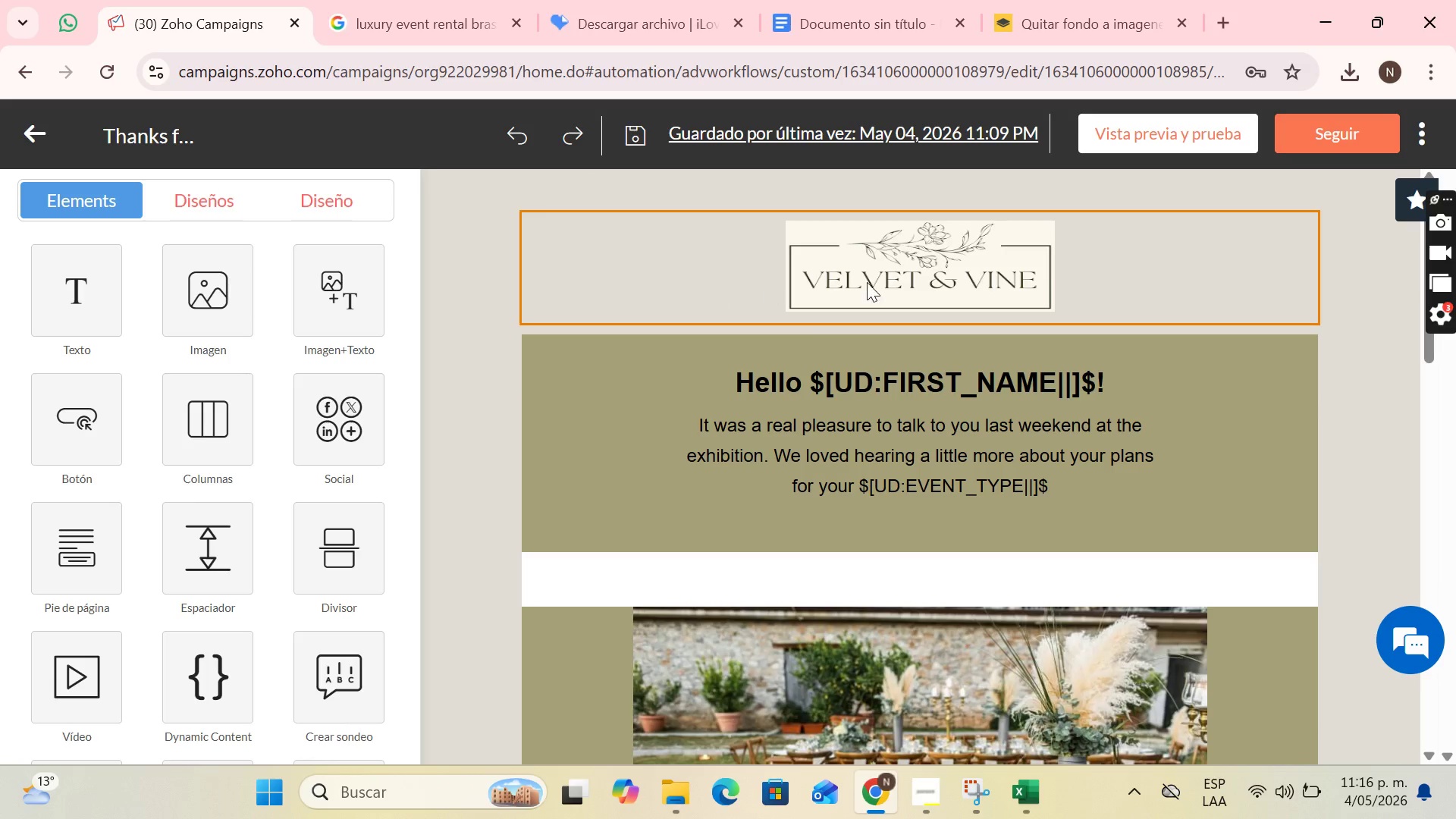 
scroll: coordinate [1121, 297], scroll_direction: down, amount: 14.0
 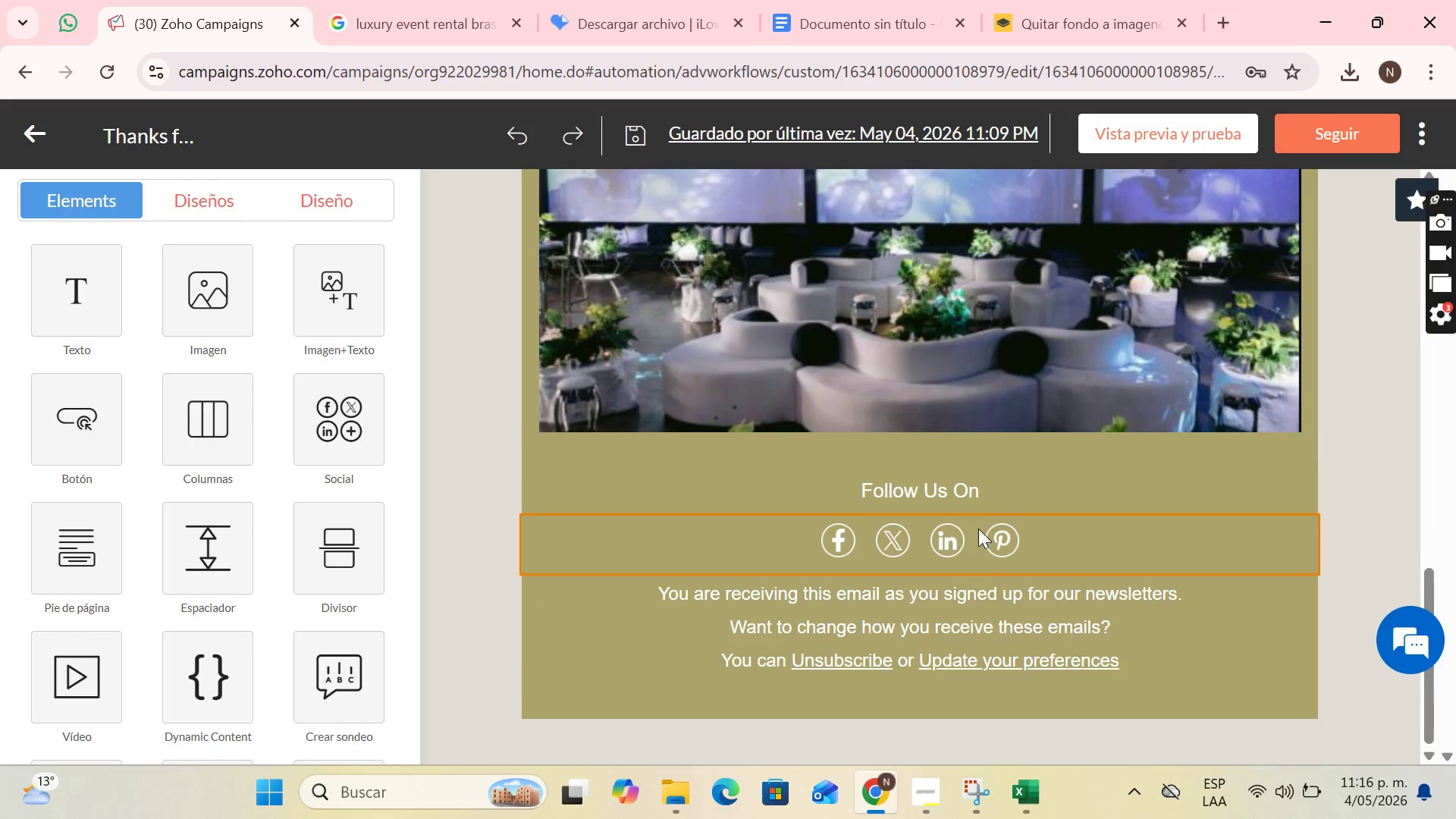 
scroll: coordinate [955, 474], scroll_direction: up, amount: 11.0
 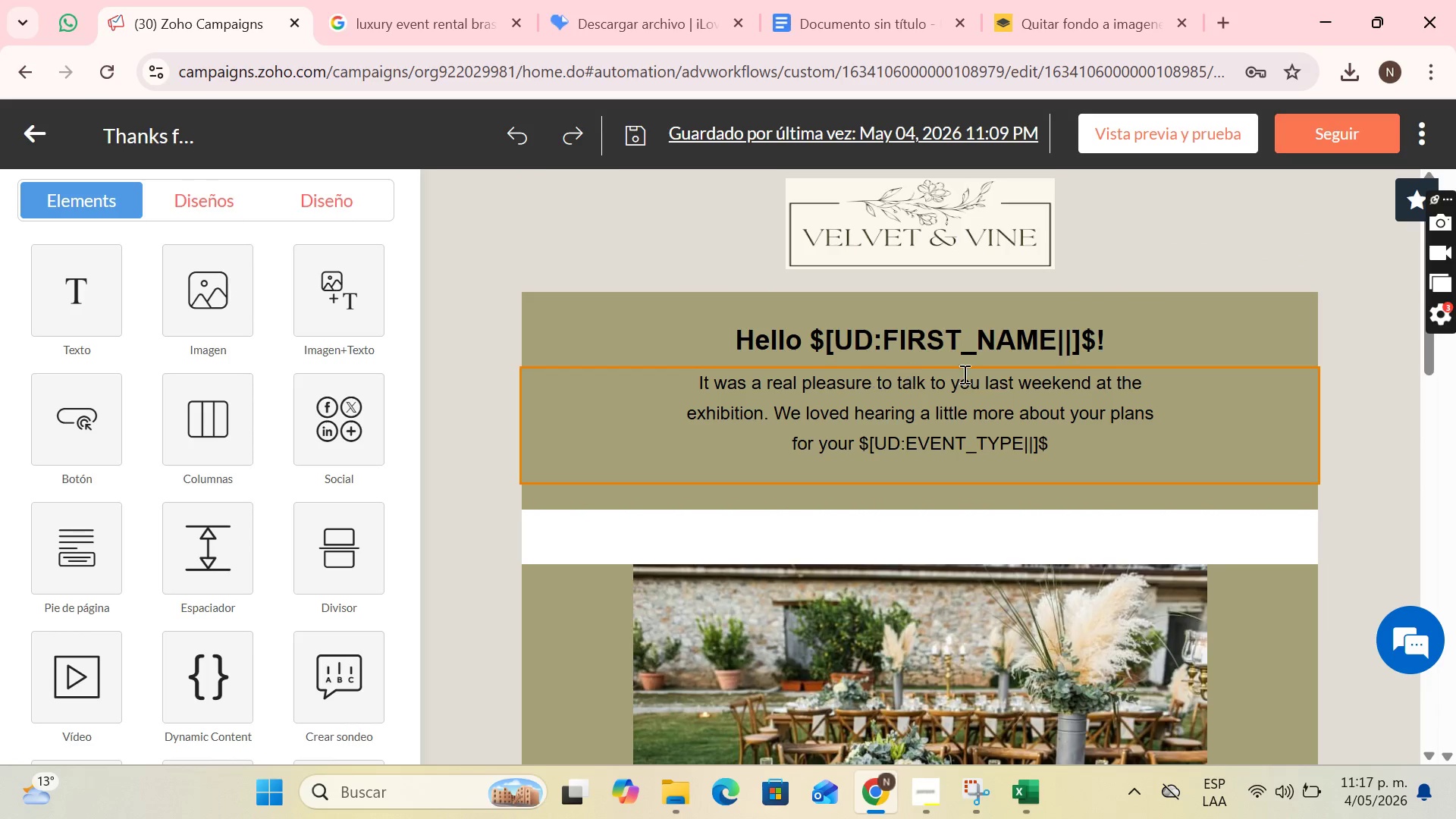 
wait(5.48)
 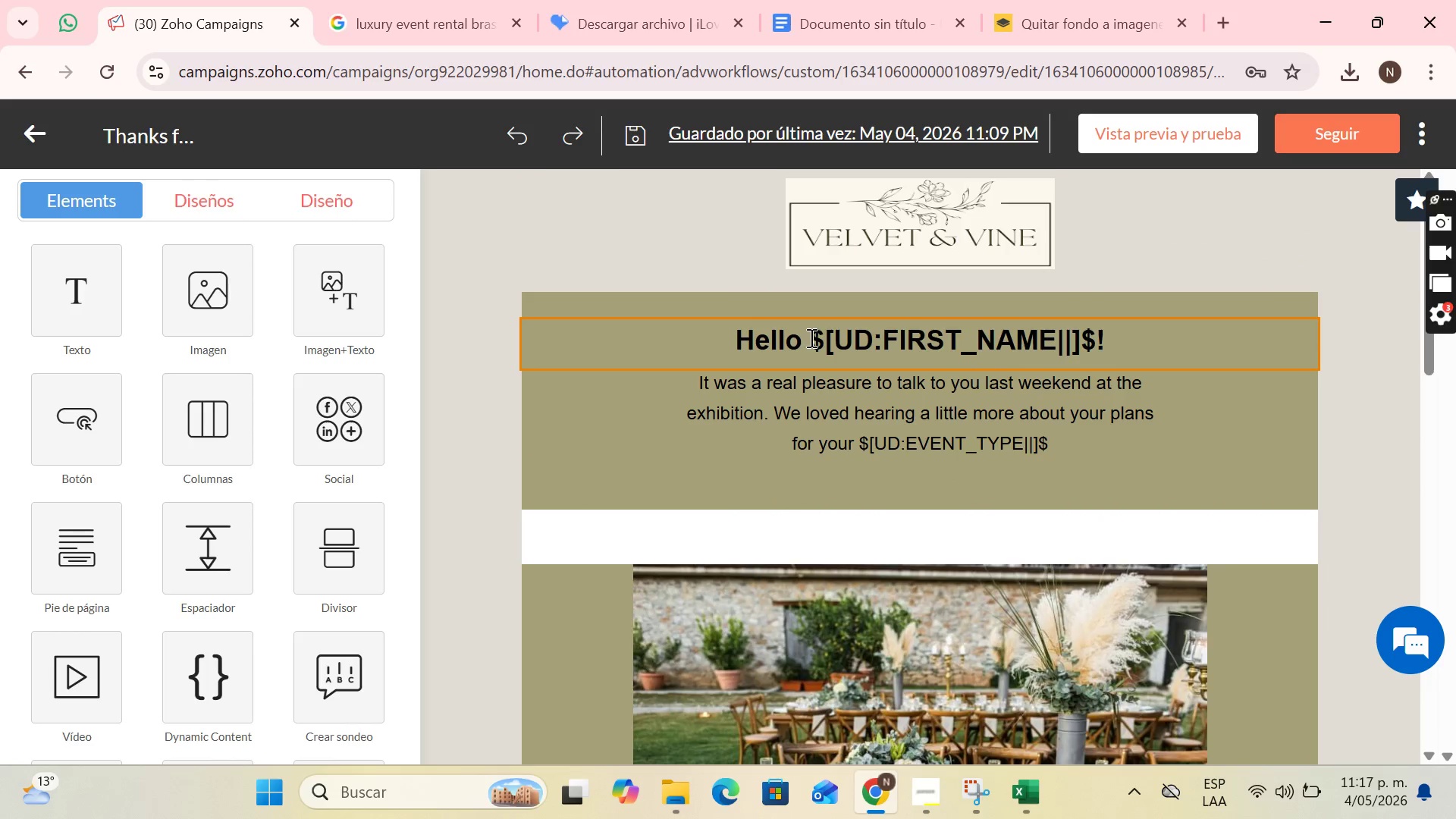 
left_click_drag(start_coordinate=[774, 412], to_coordinate=[1092, 453])
 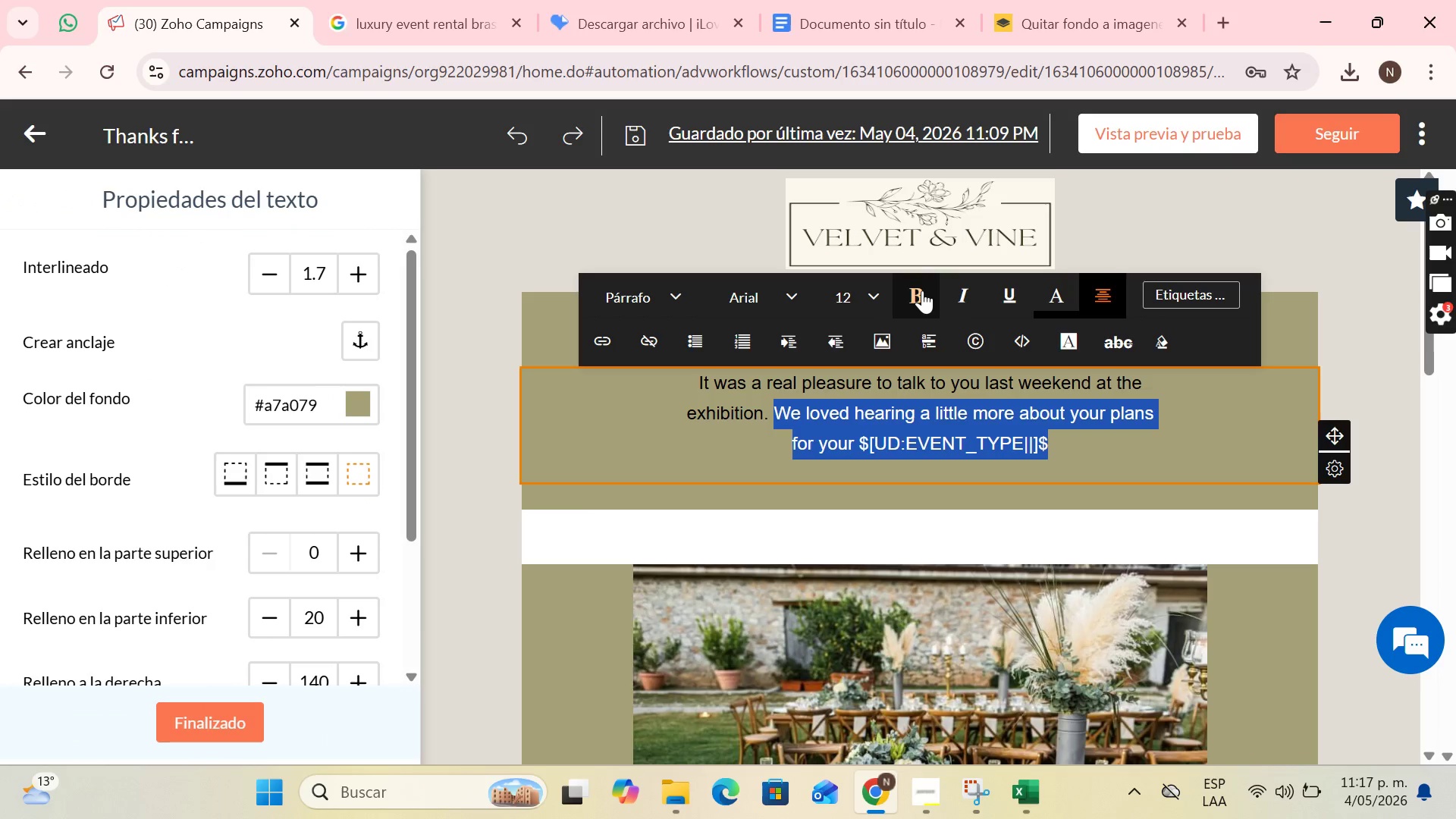 
left_click([922, 290])
 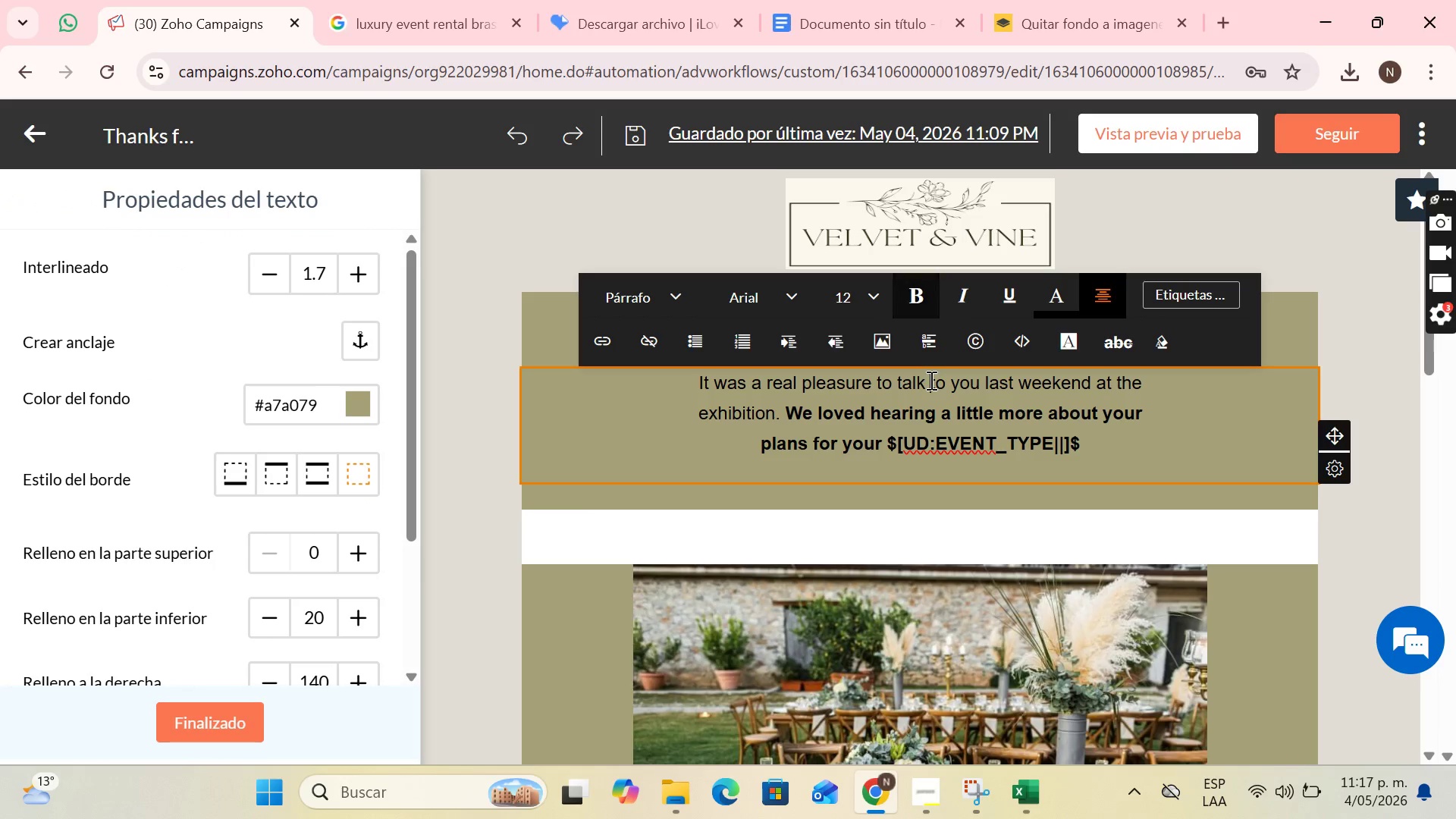 
scroll: coordinate [946, 391], scroll_direction: up, amount: 2.0
 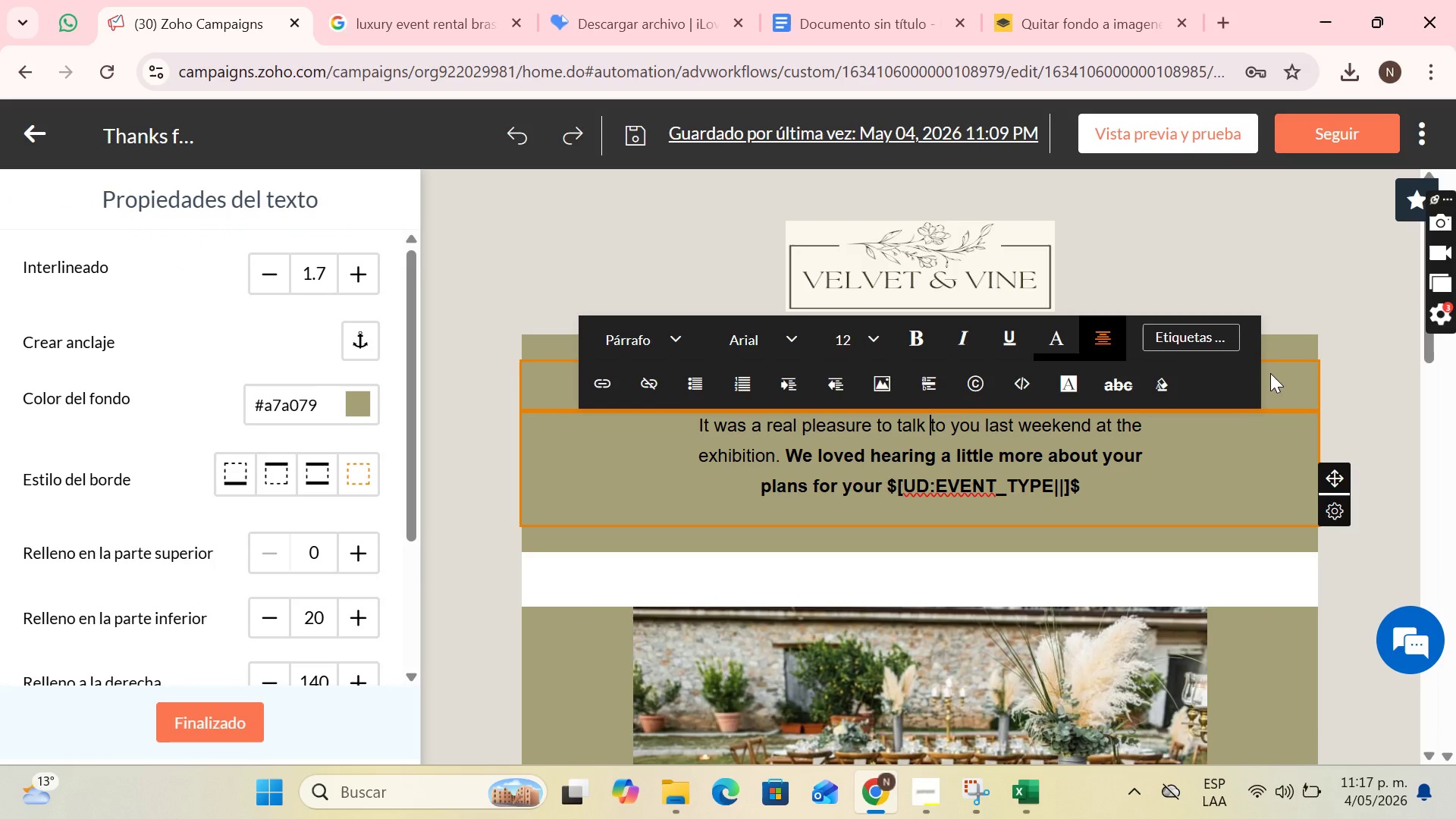 
left_click([1282, 367])
 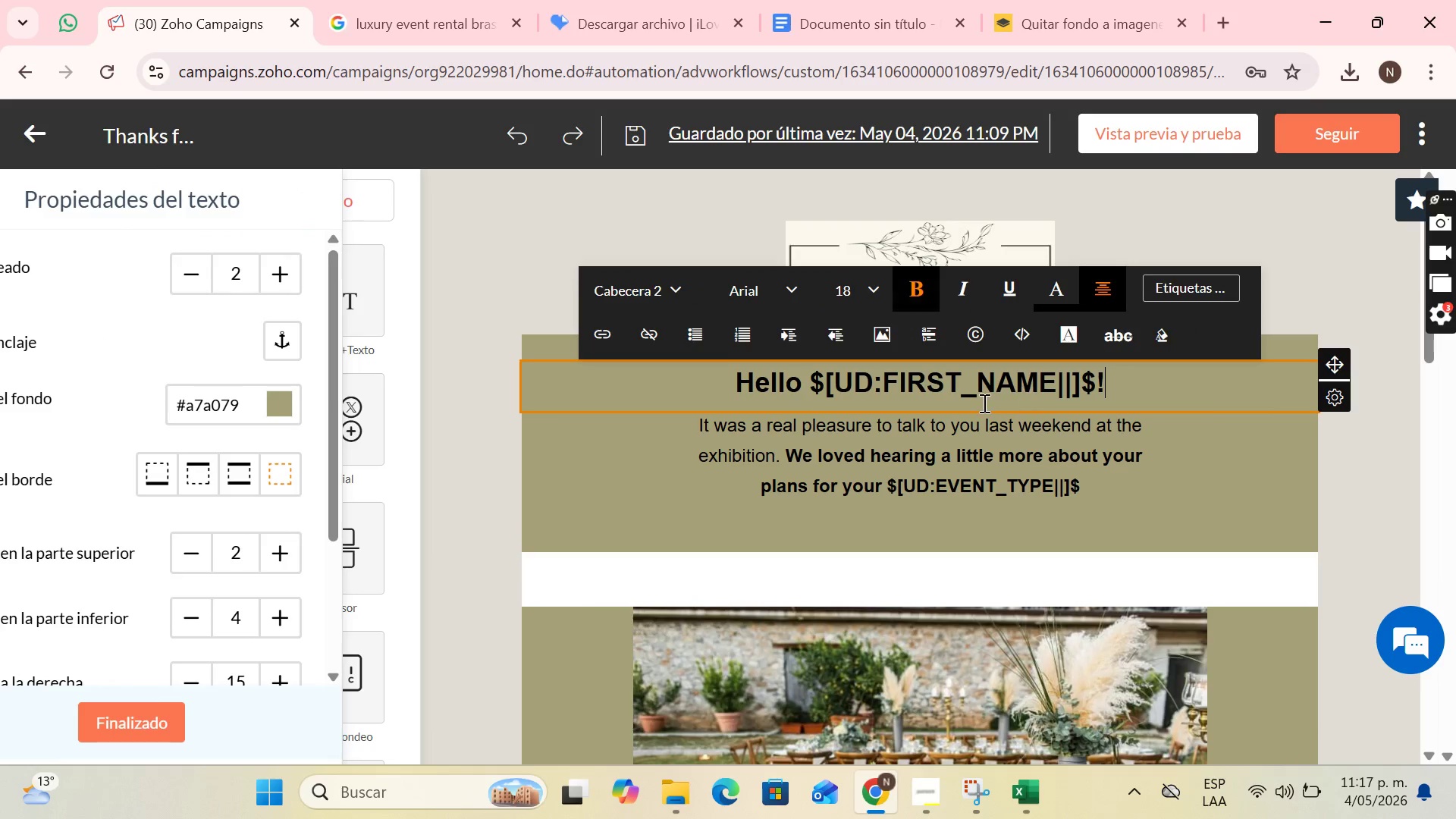 
left_click([983, 403])
 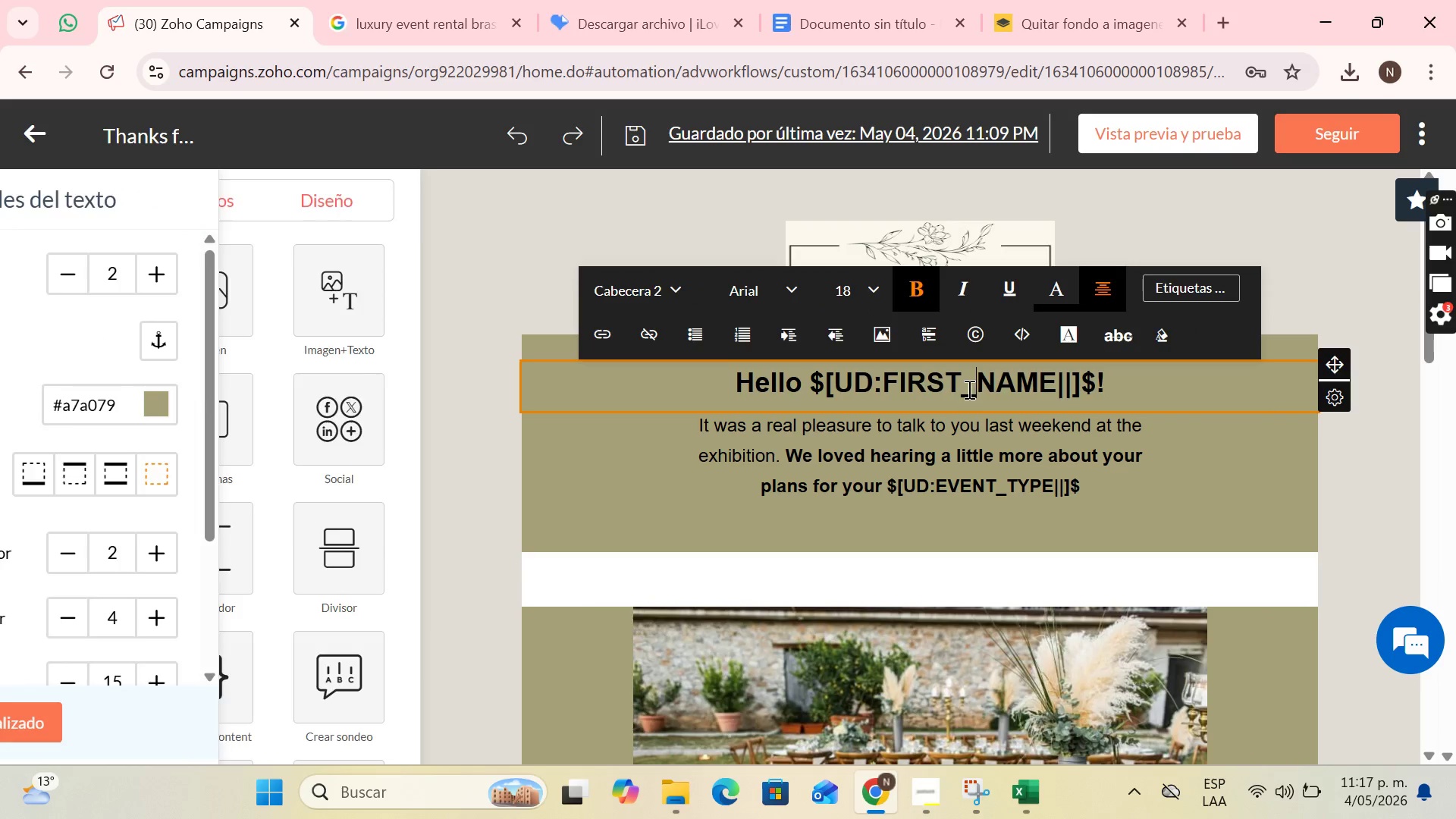 
left_click([967, 389])
 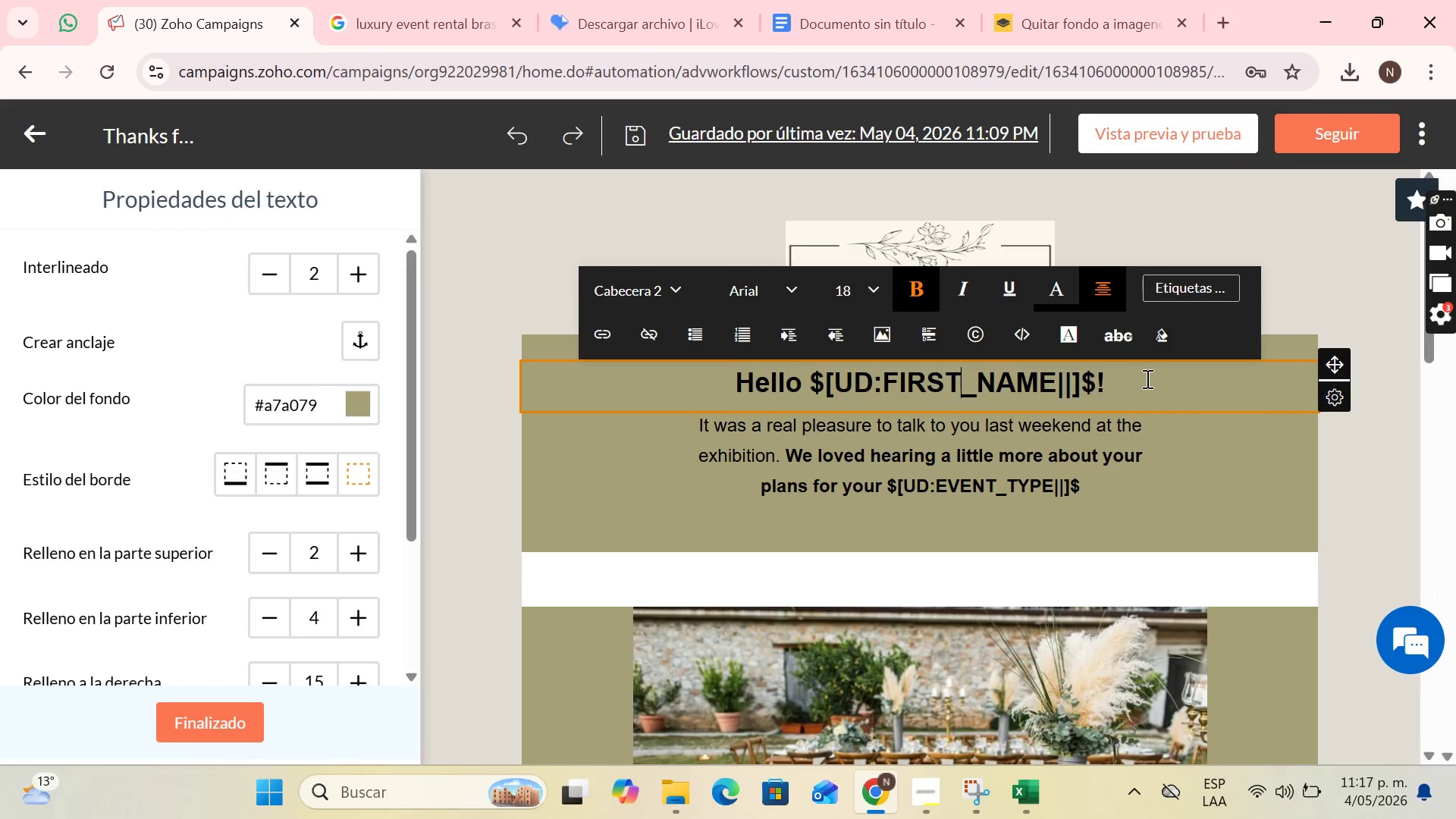 
left_click_drag(start_coordinate=[1147, 379], to_coordinate=[710, 396])
 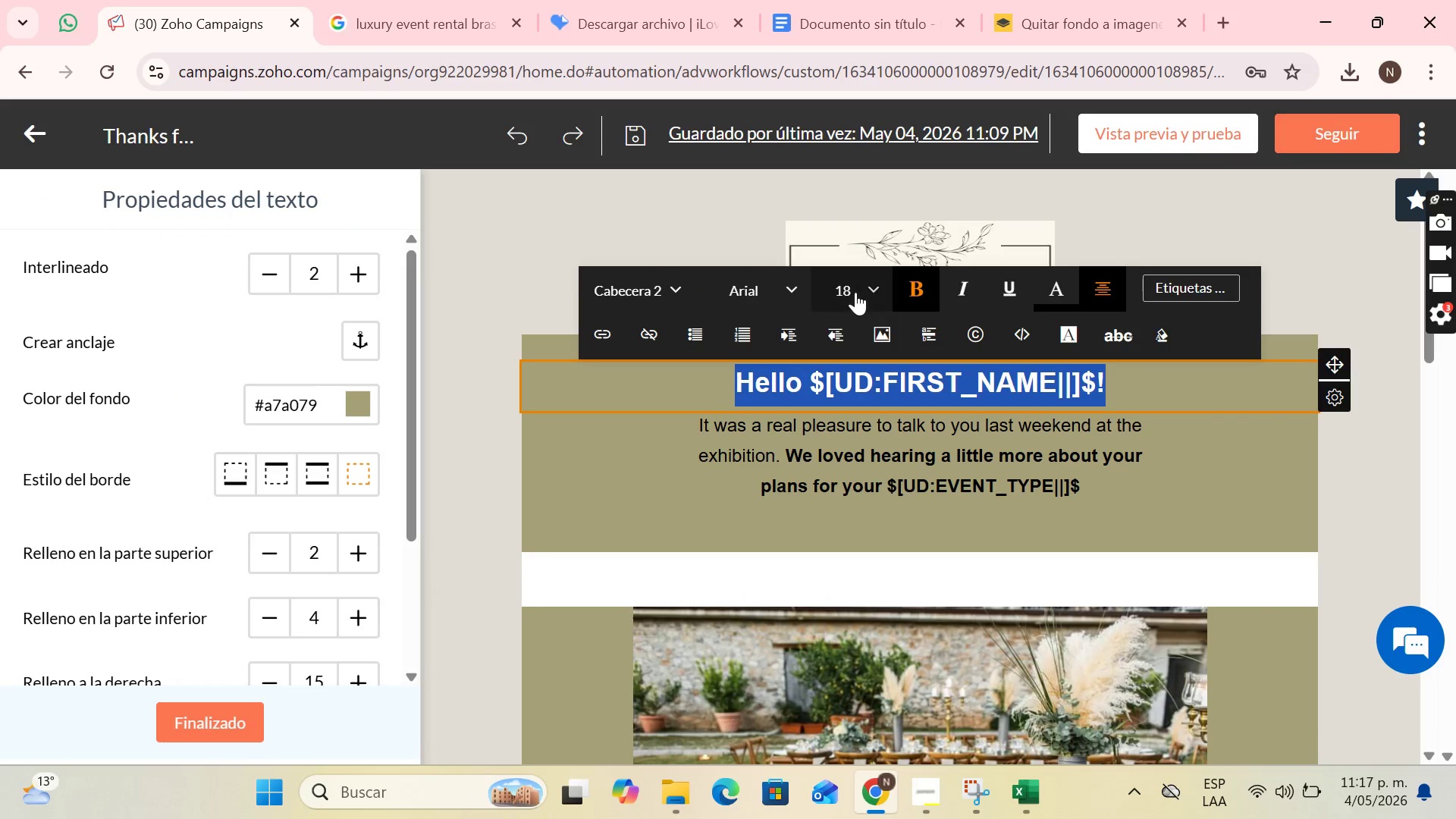 
left_click([855, 292])
 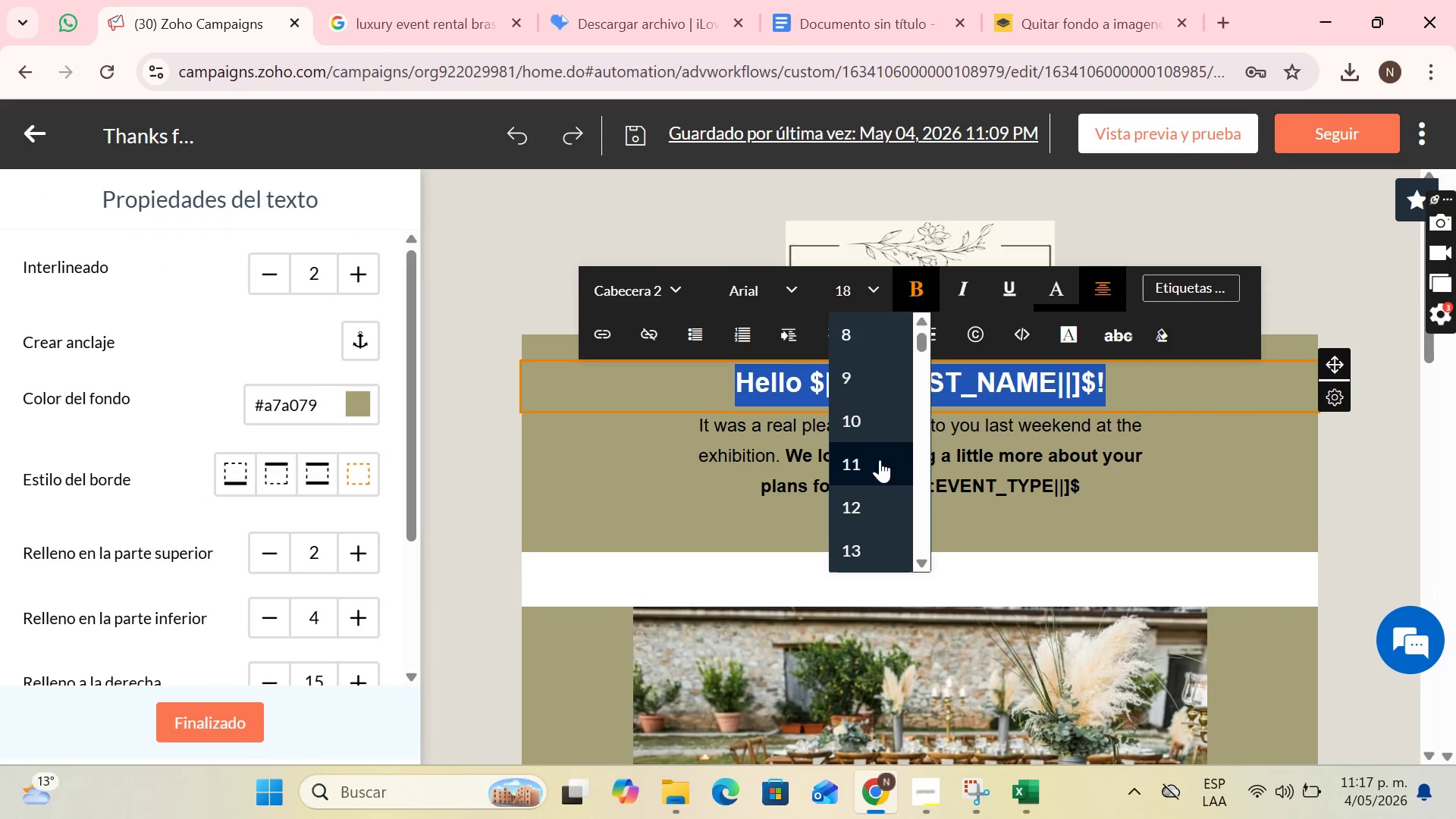 
left_click([879, 500])
 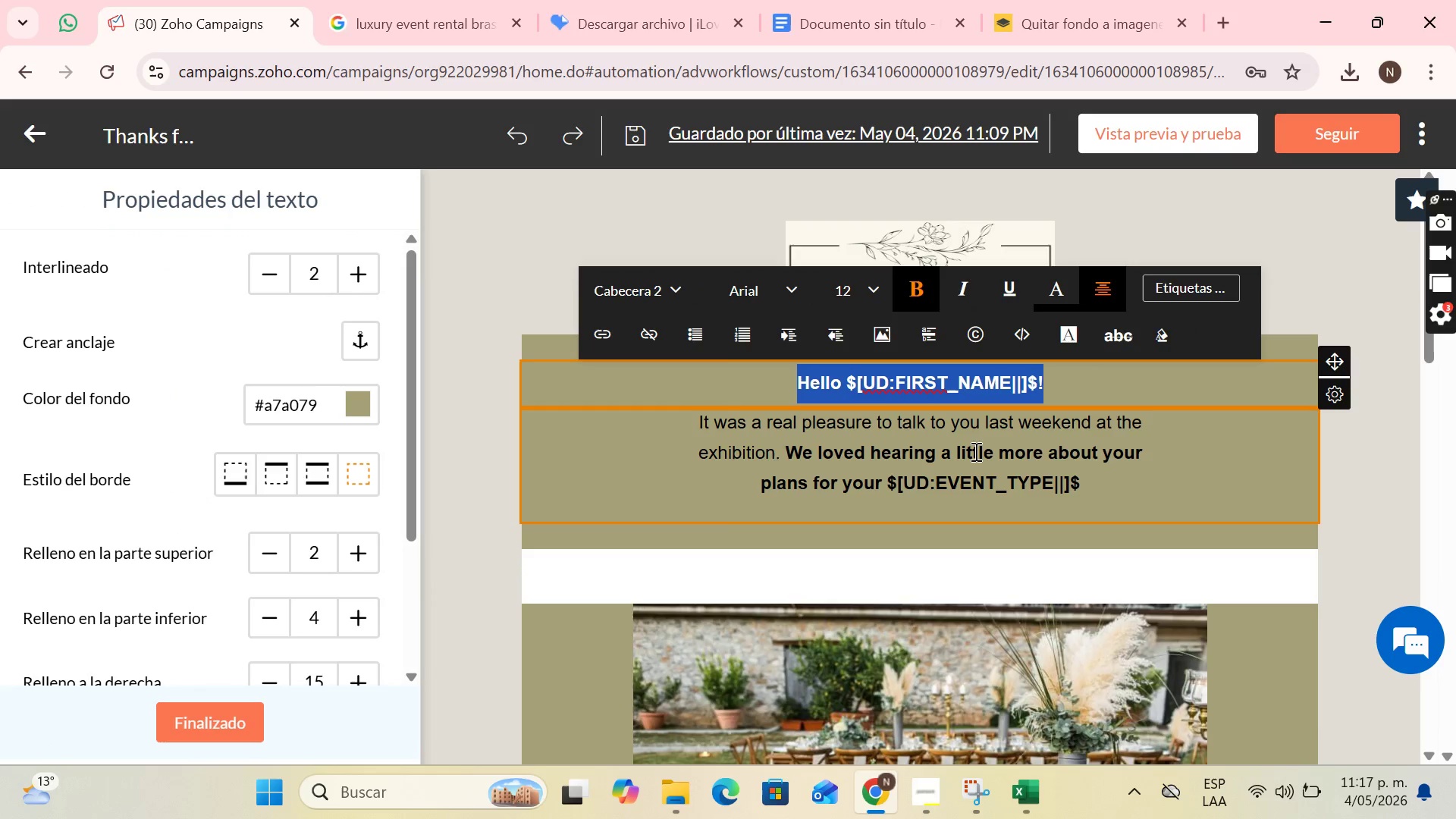 
left_click([1040, 442])
 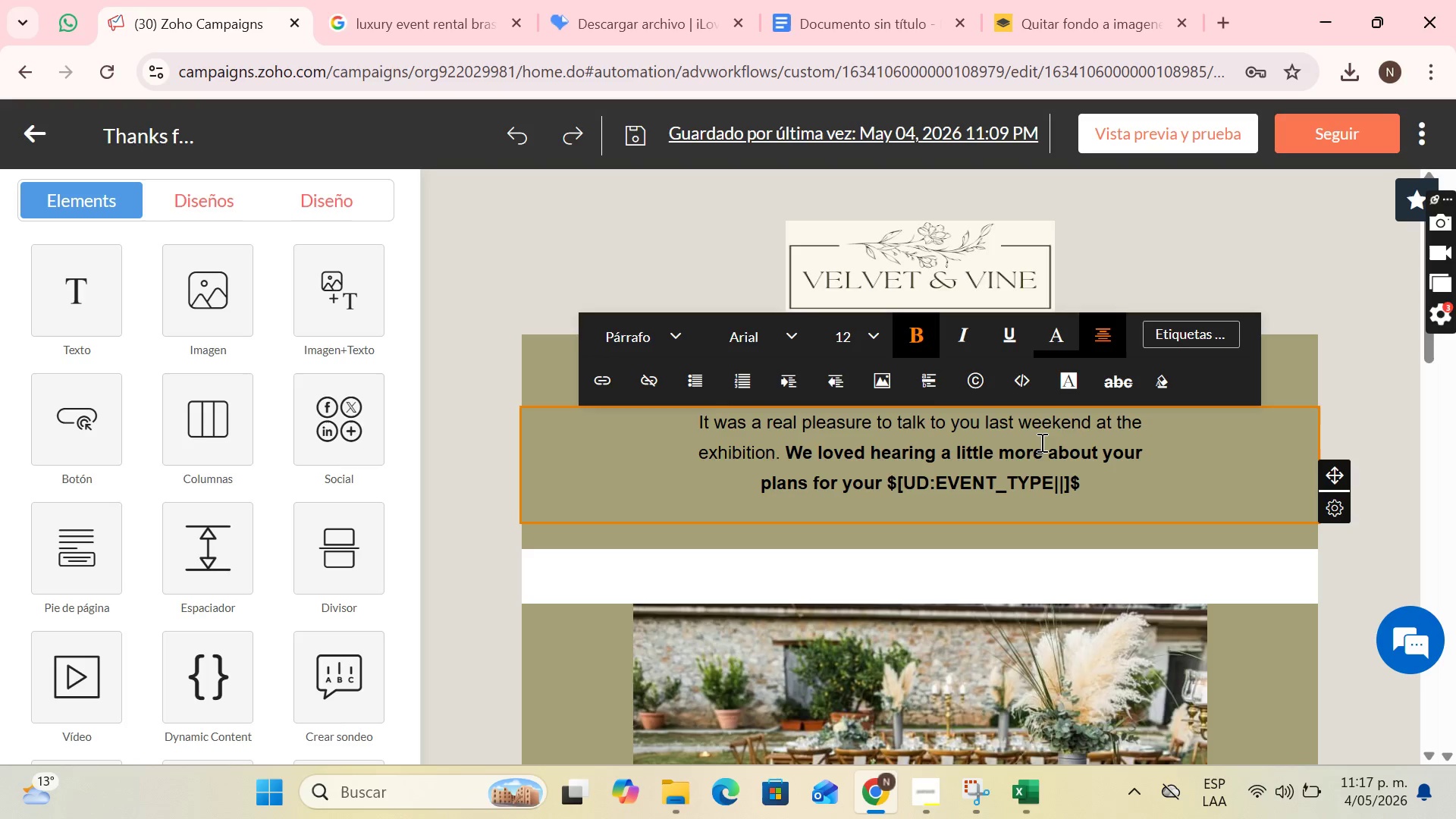 
scroll: coordinate [1043, 442], scroll_direction: none, amount: 0.0
 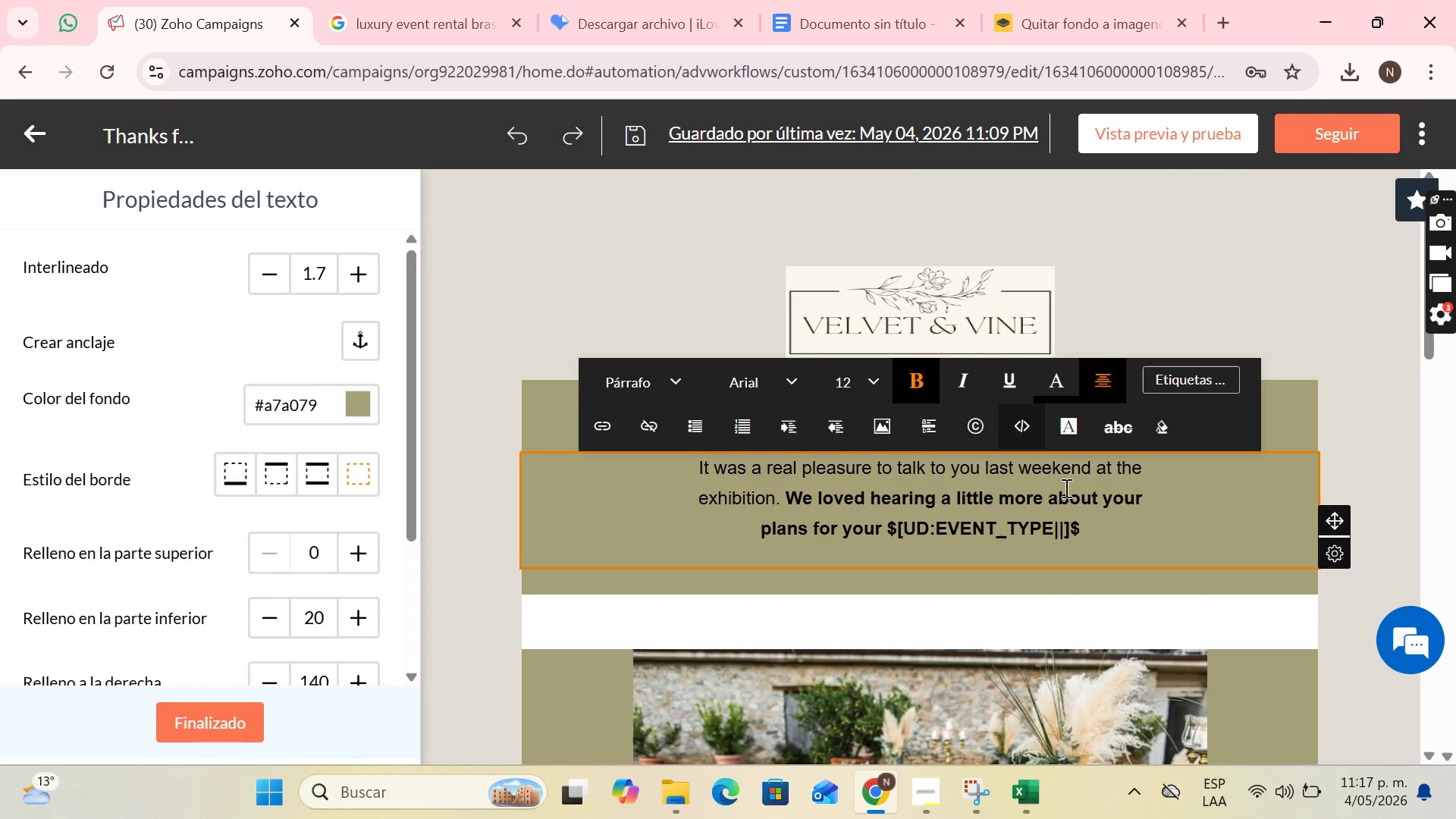 
scroll: coordinate [1076, 500], scroll_direction: down, amount: 2.0
 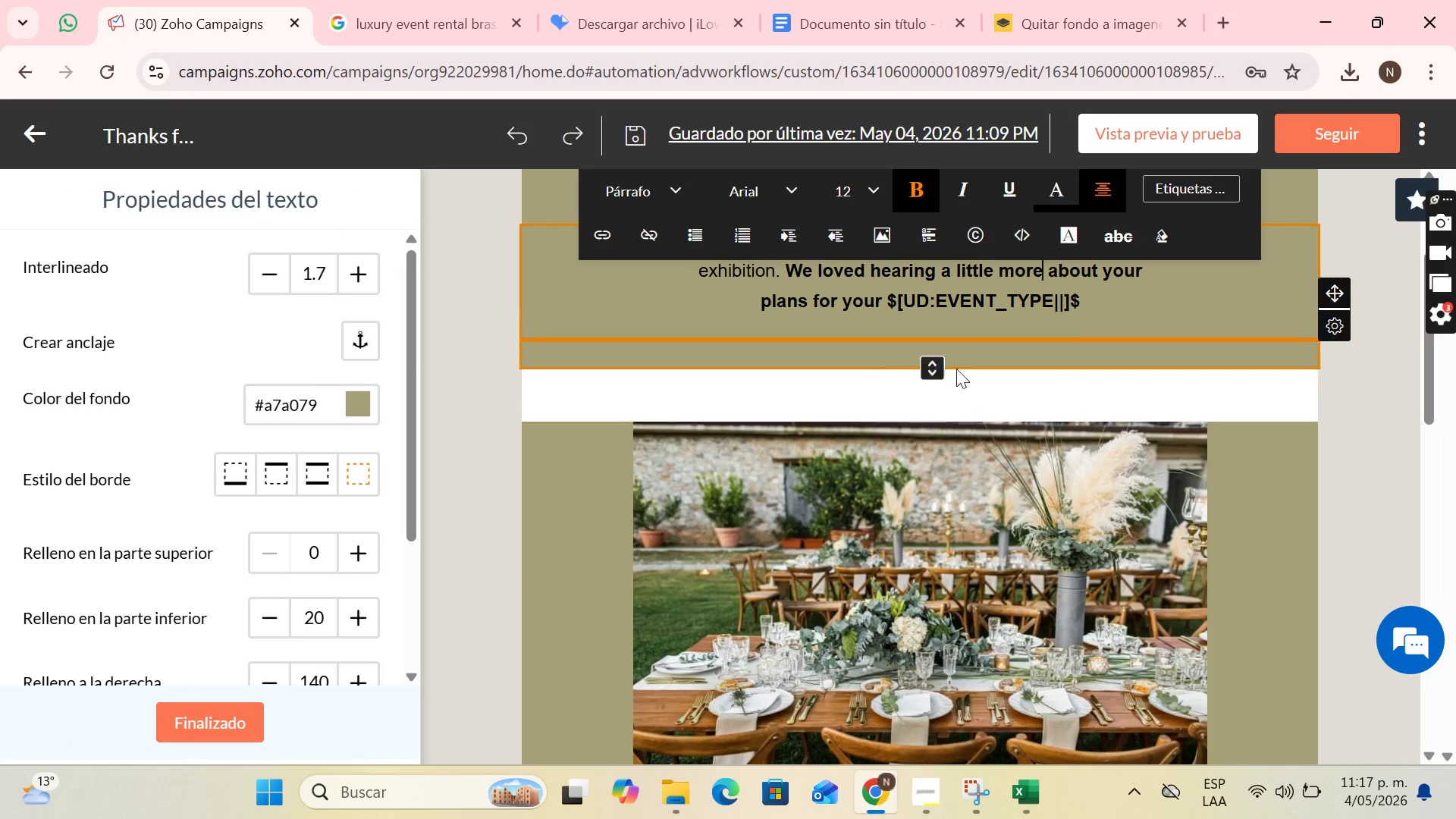 
key(Control+Z)
 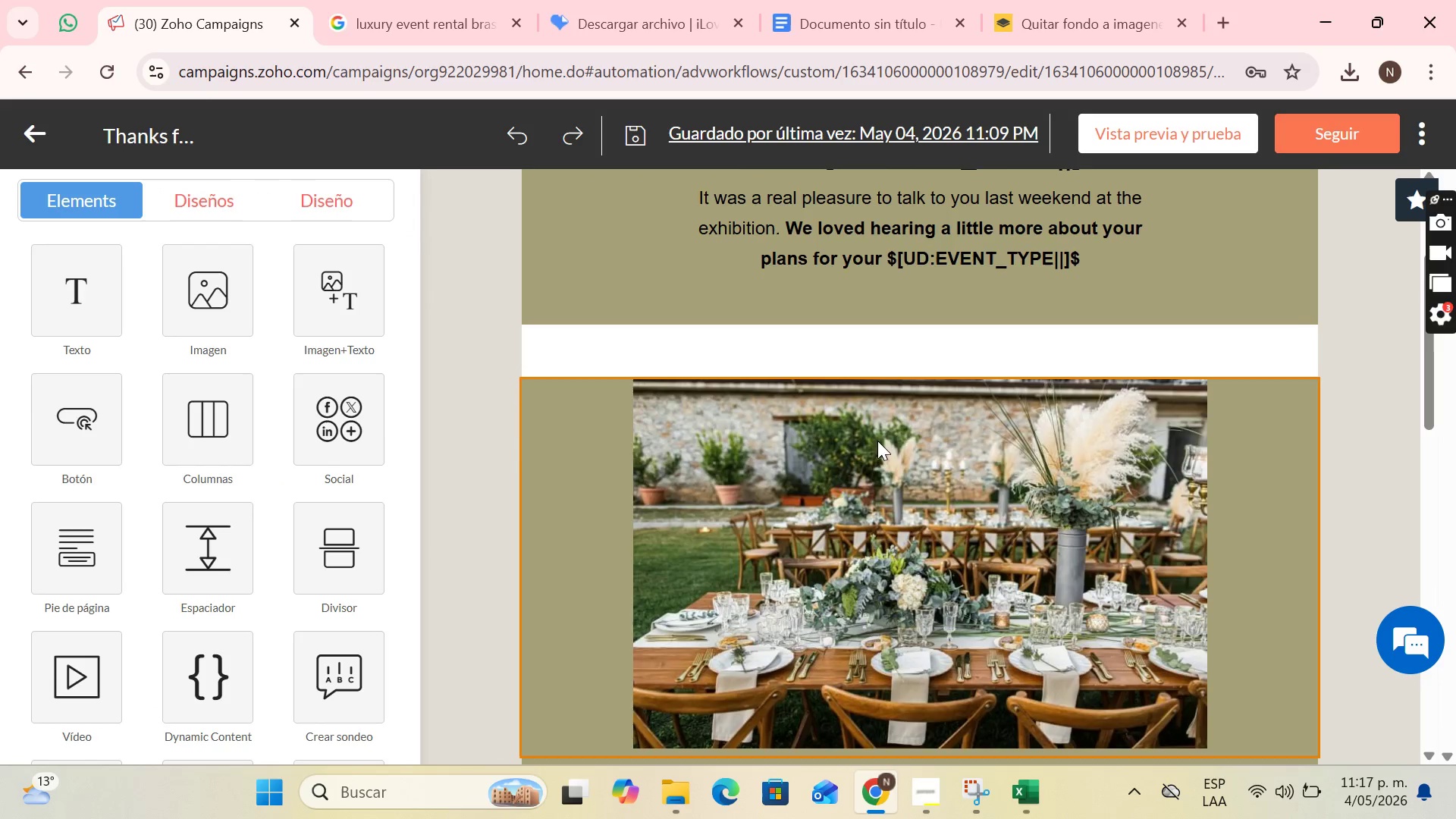 
scroll: coordinate [993, 388], scroll_direction: down, amount: 2.0
 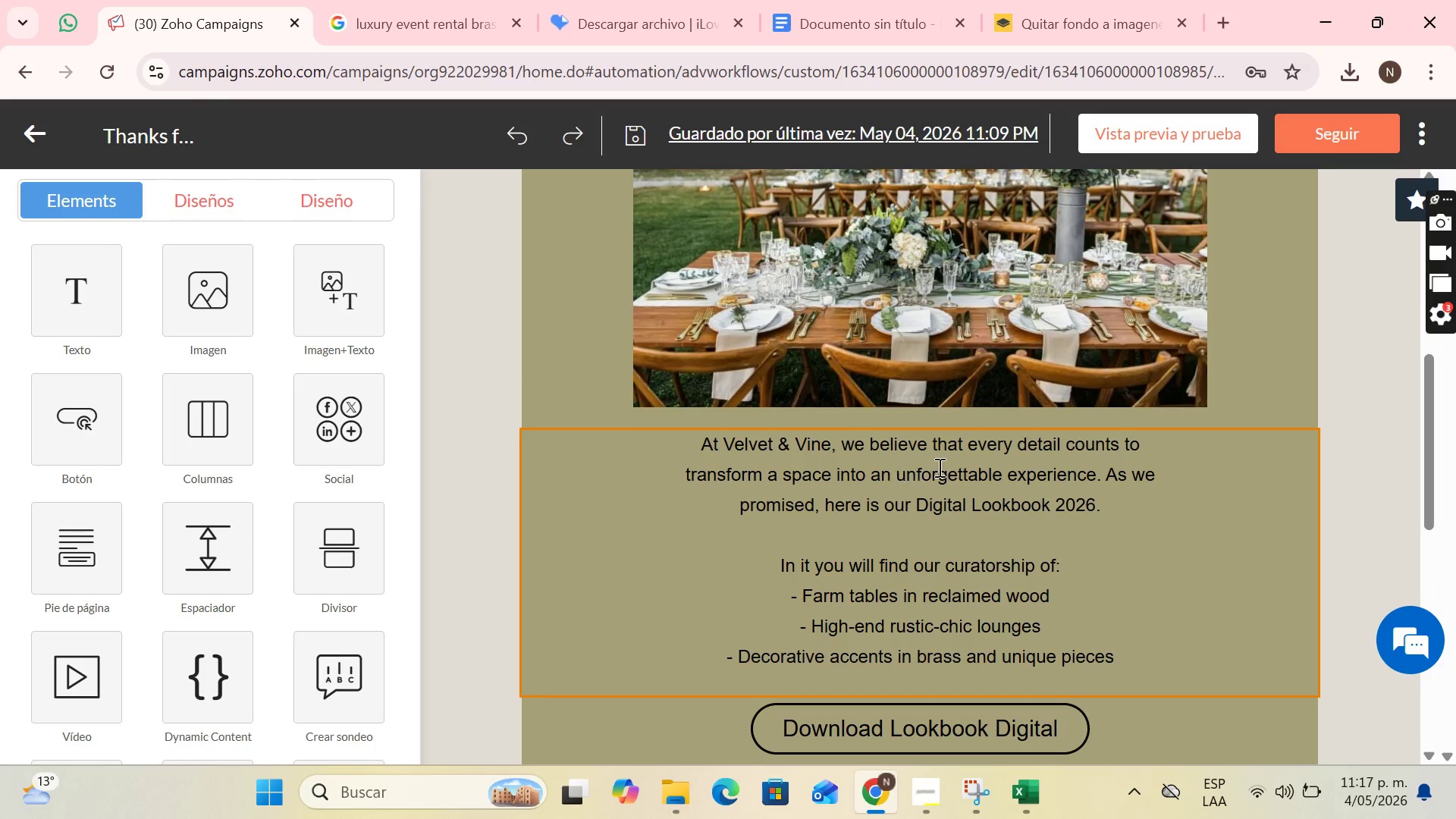 
left_click_drag(start_coordinate=[1116, 478], to_coordinate=[1133, 499])
 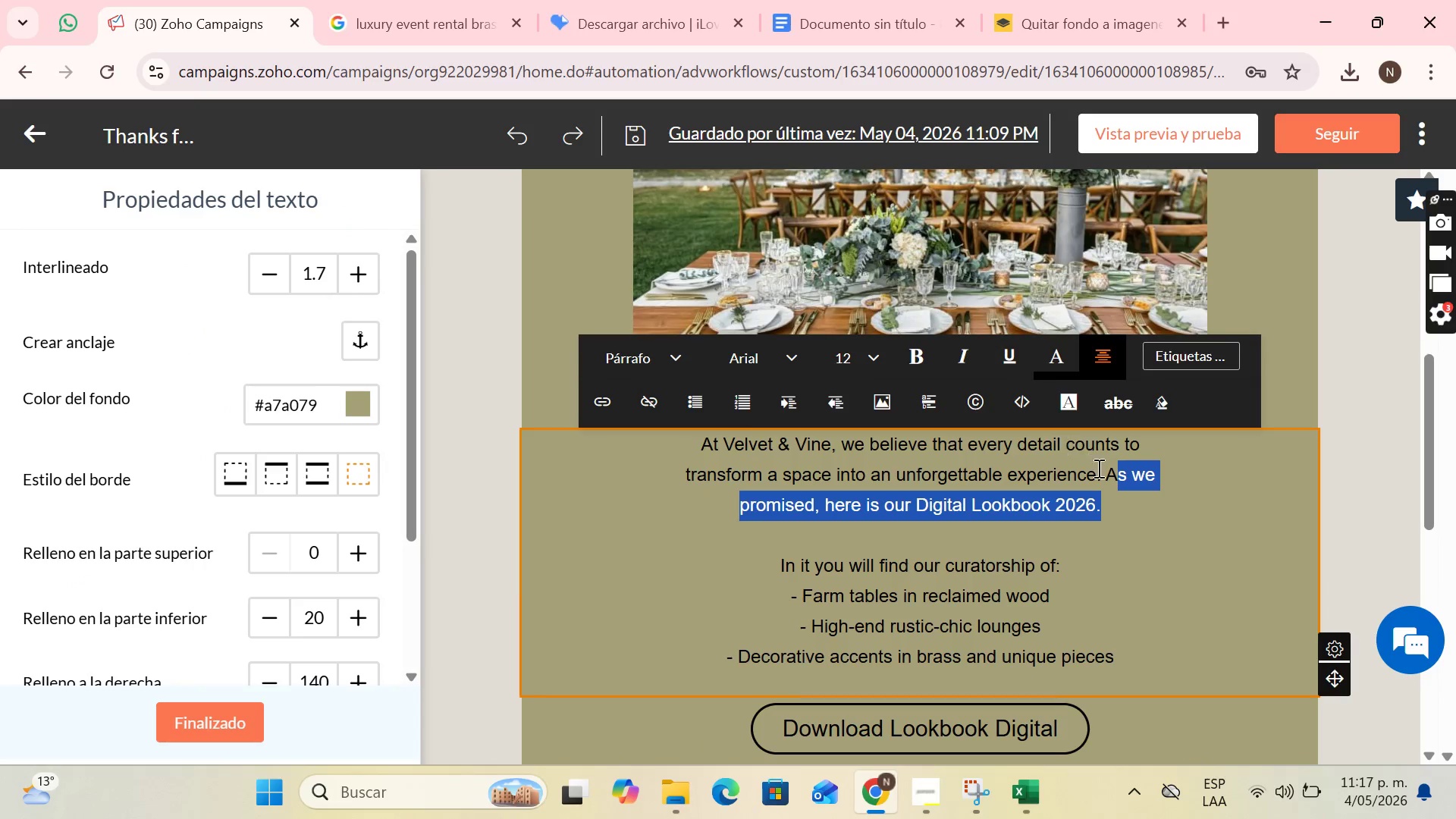 
left_click([1102, 475])
 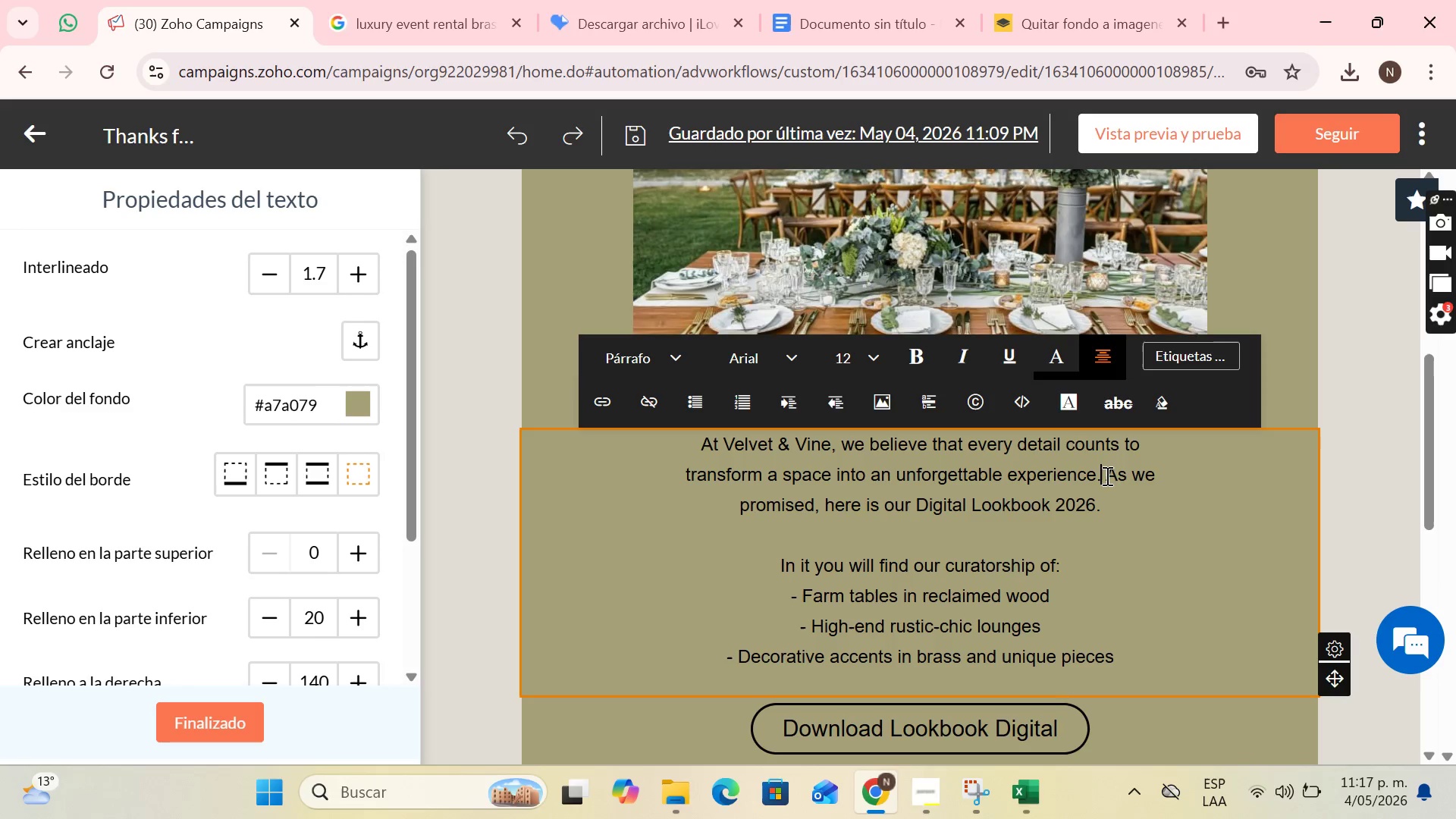 
left_click_drag(start_coordinate=[1106, 475], to_coordinate=[1117, 491])
 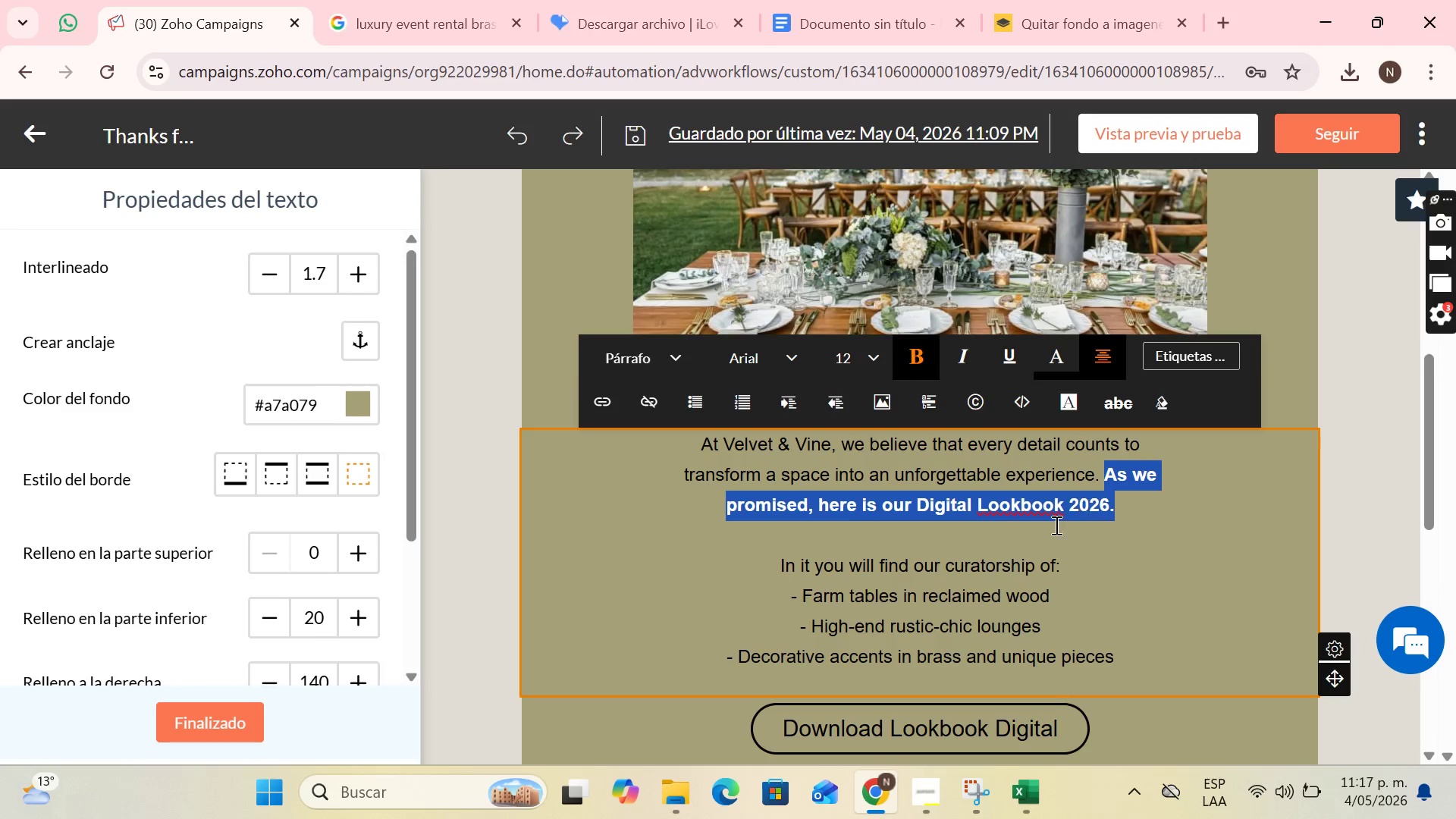 
left_click([960, 574])
 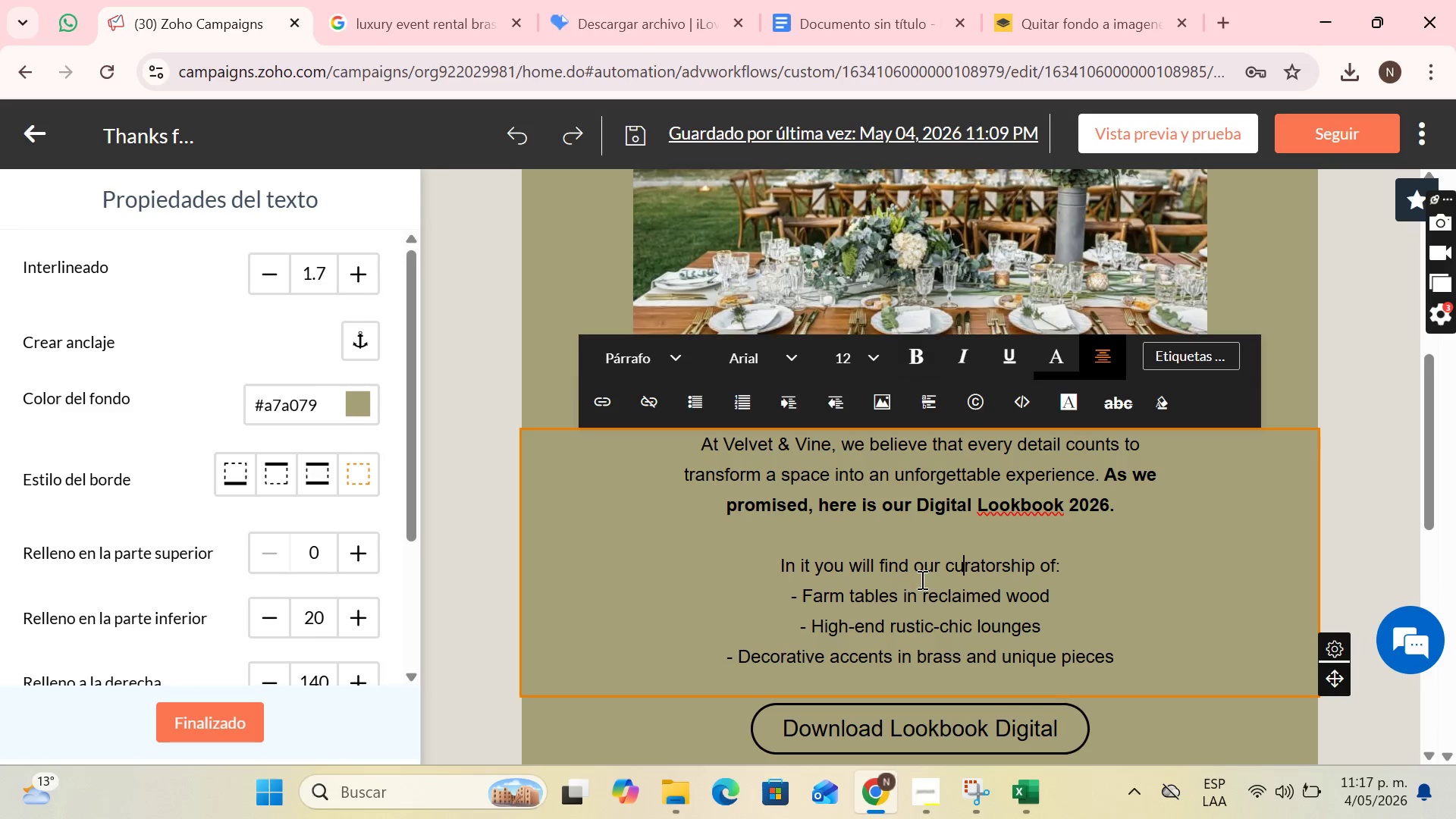 
scroll: coordinate [921, 579], scroll_direction: down, amount: 1.0
 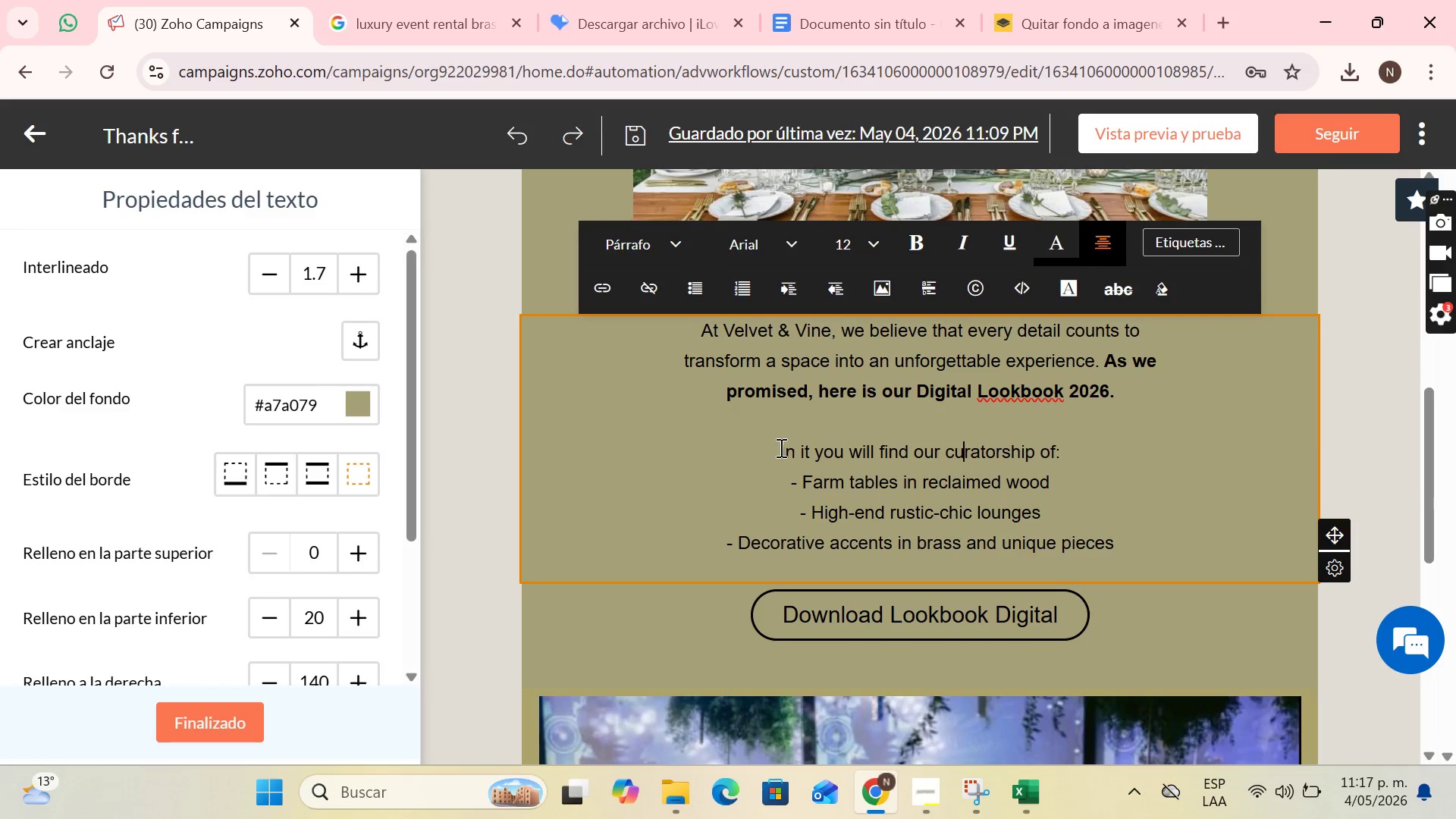 
left_click_drag(start_coordinate=[780, 447], to_coordinate=[1087, 447])
 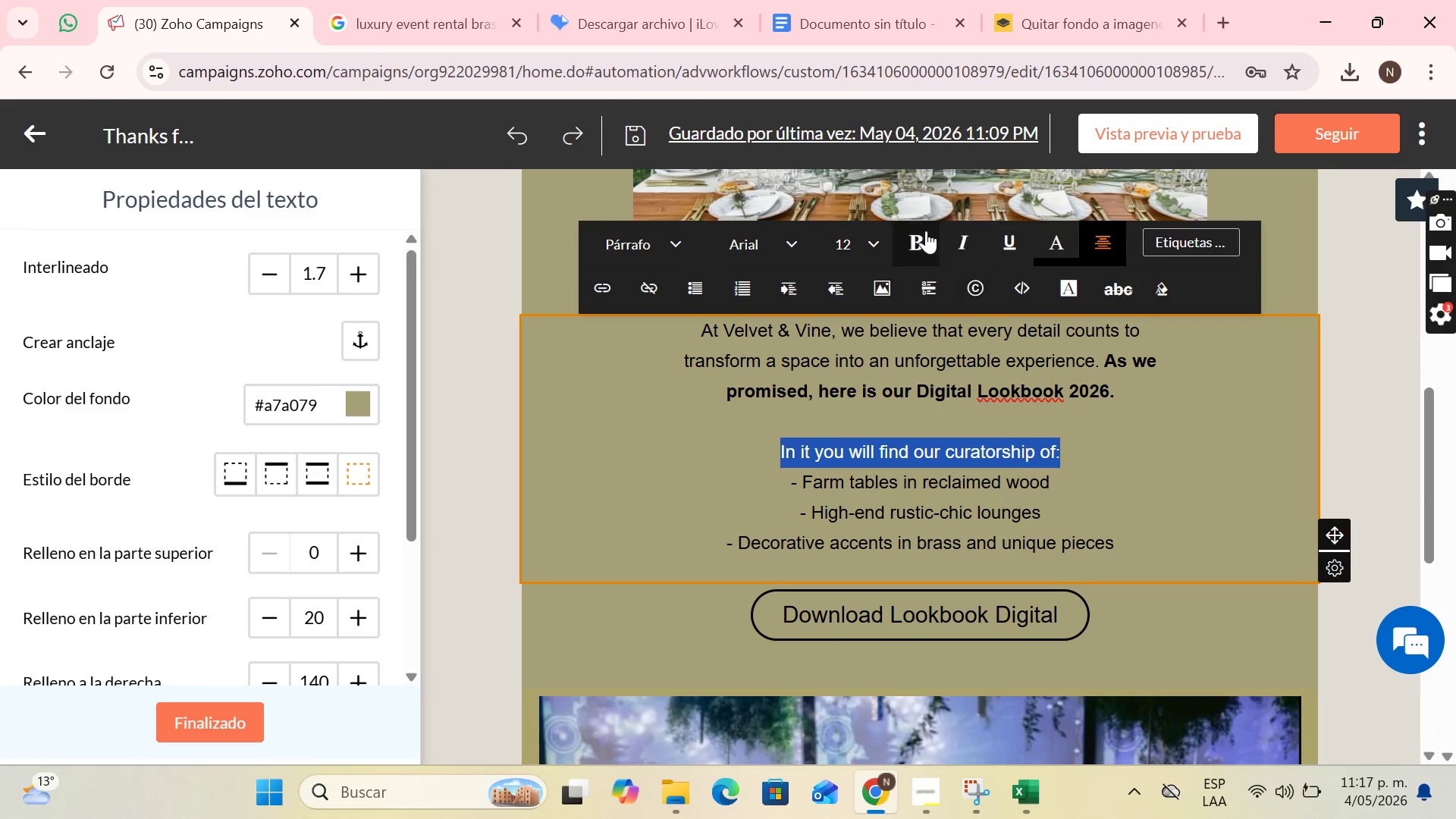 
left_click([926, 231])
 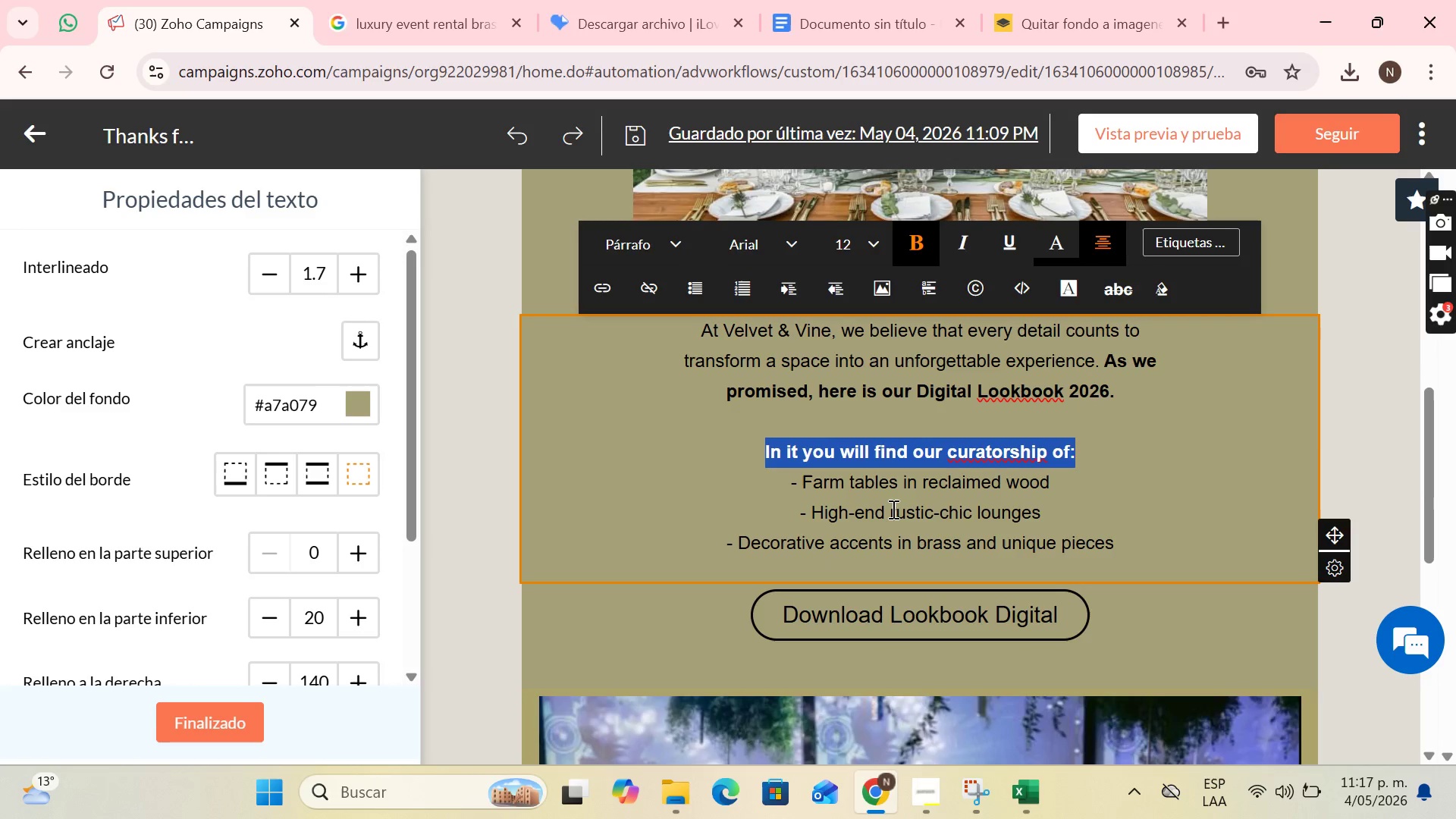 
left_click([892, 510])
 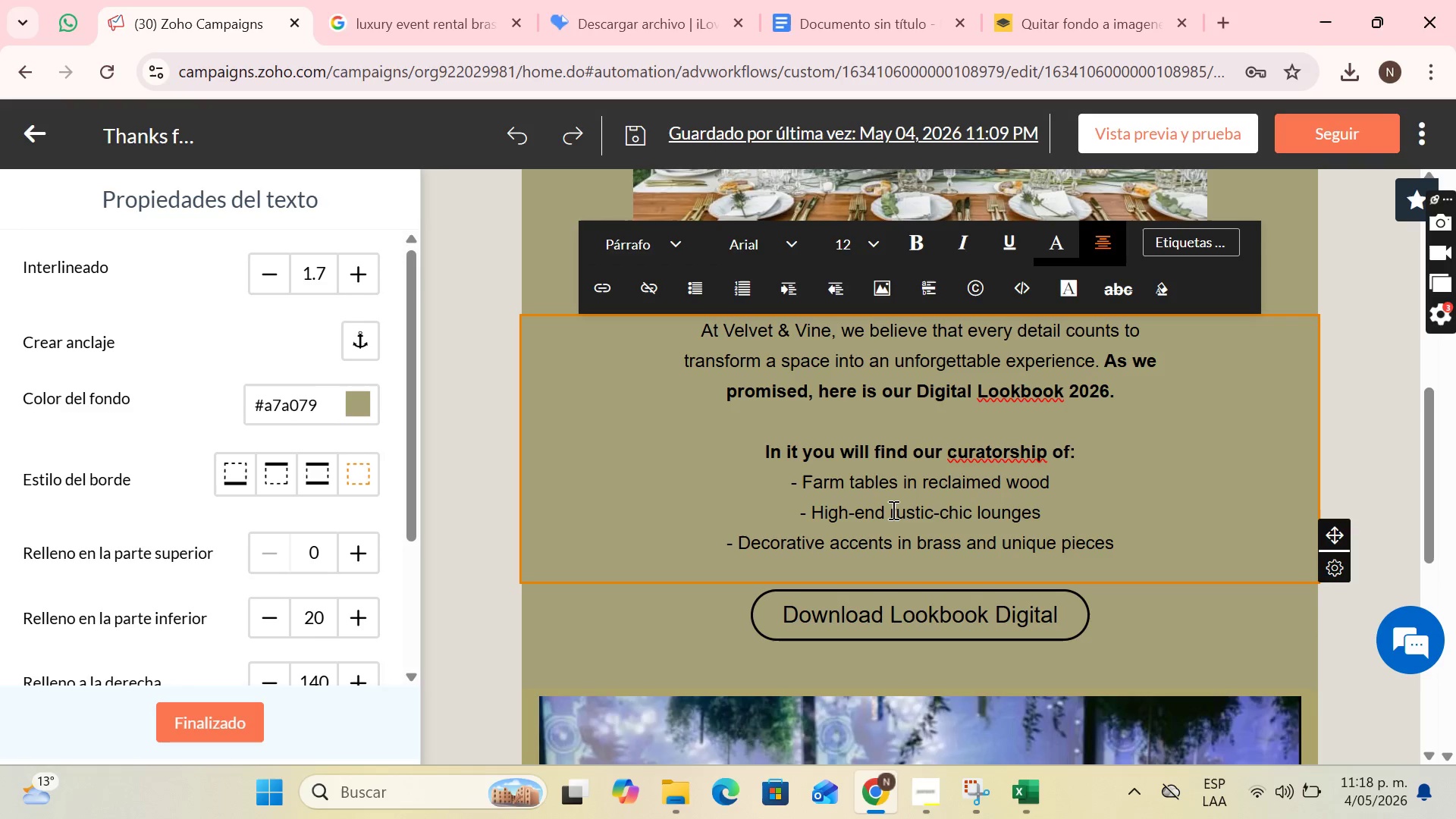 
wait(40.39)
 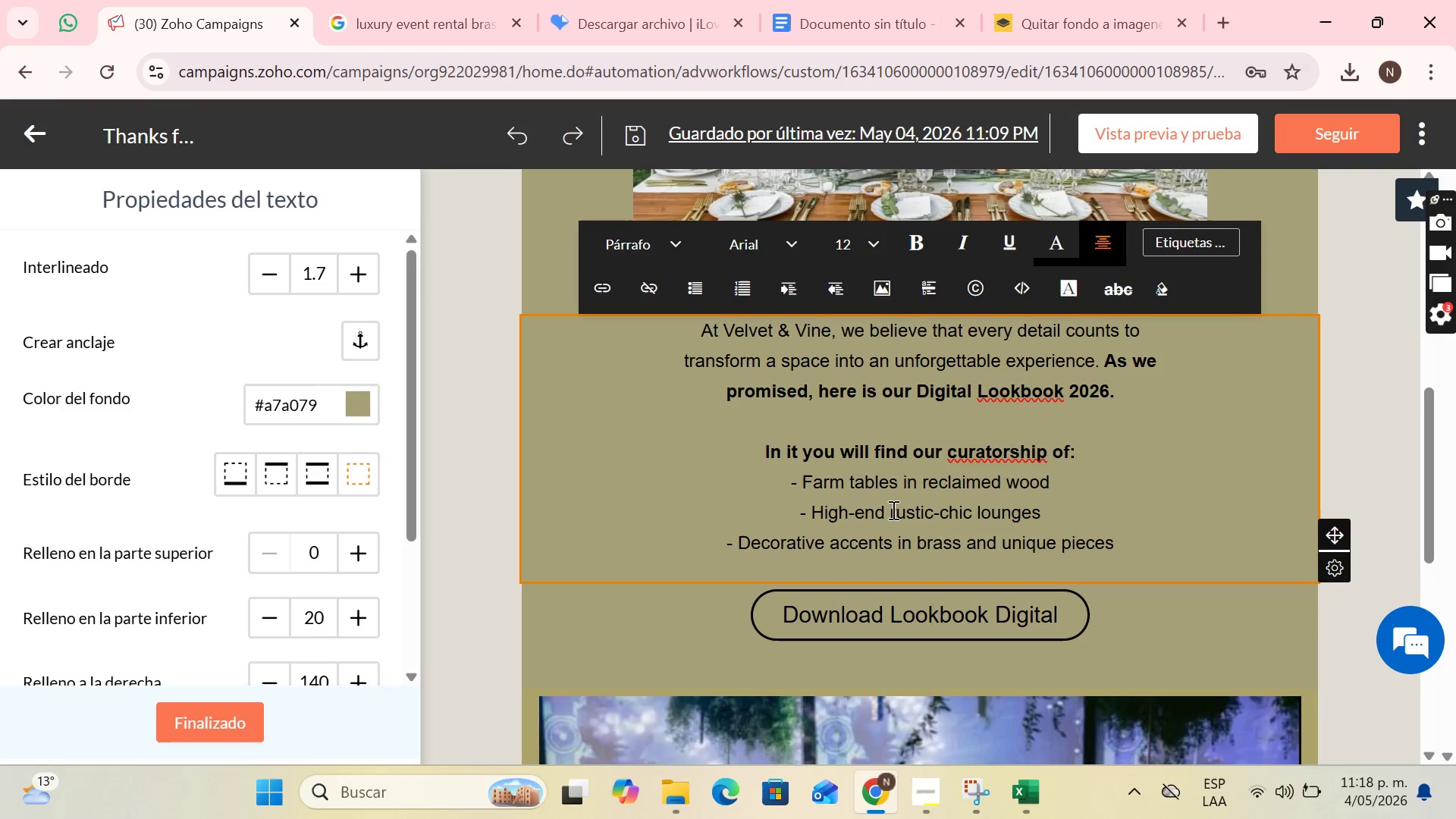 
scroll: coordinate [1062, 491], scroll_direction: down, amount: 3.0
 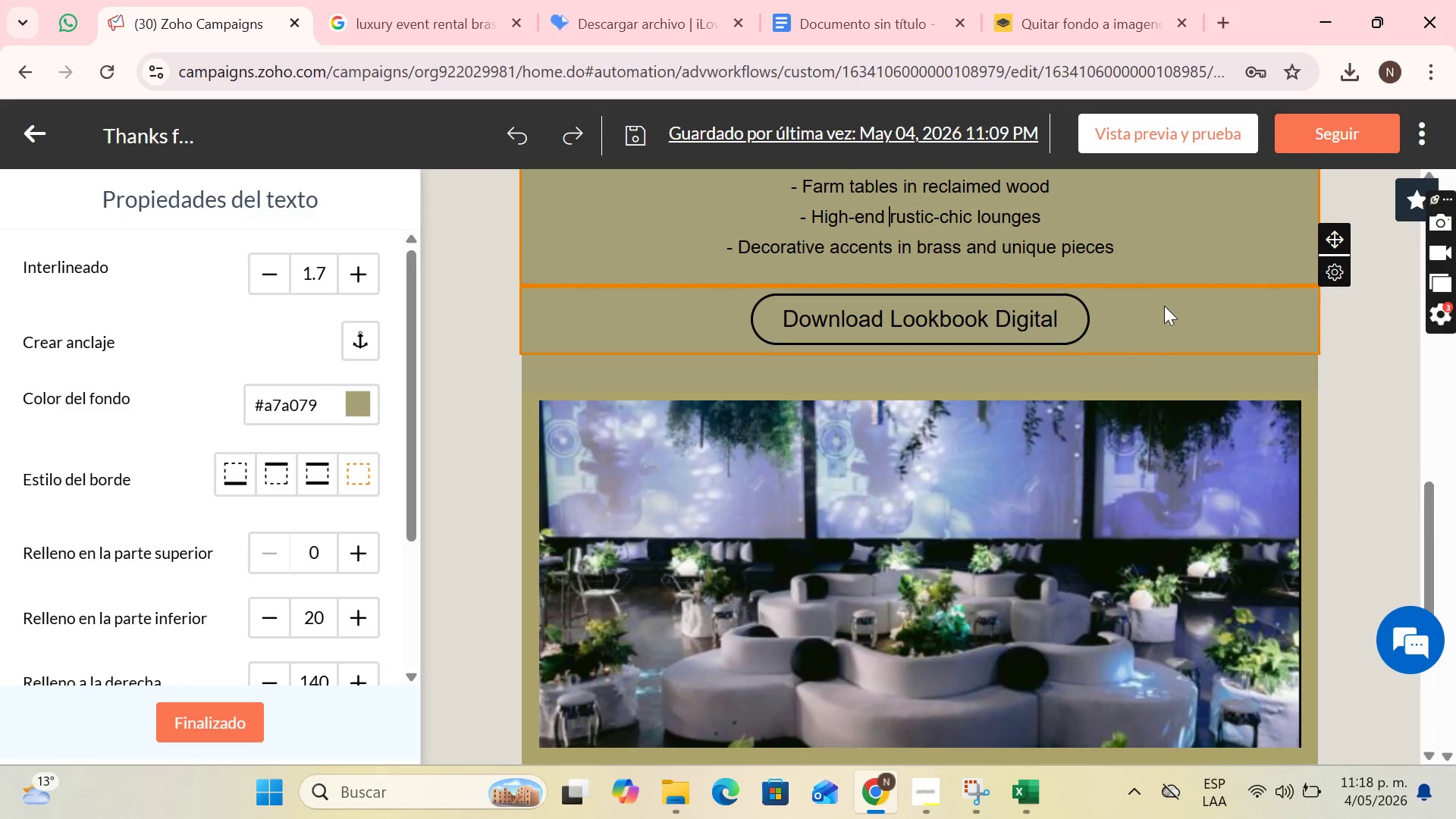 
left_click([1041, 322])
 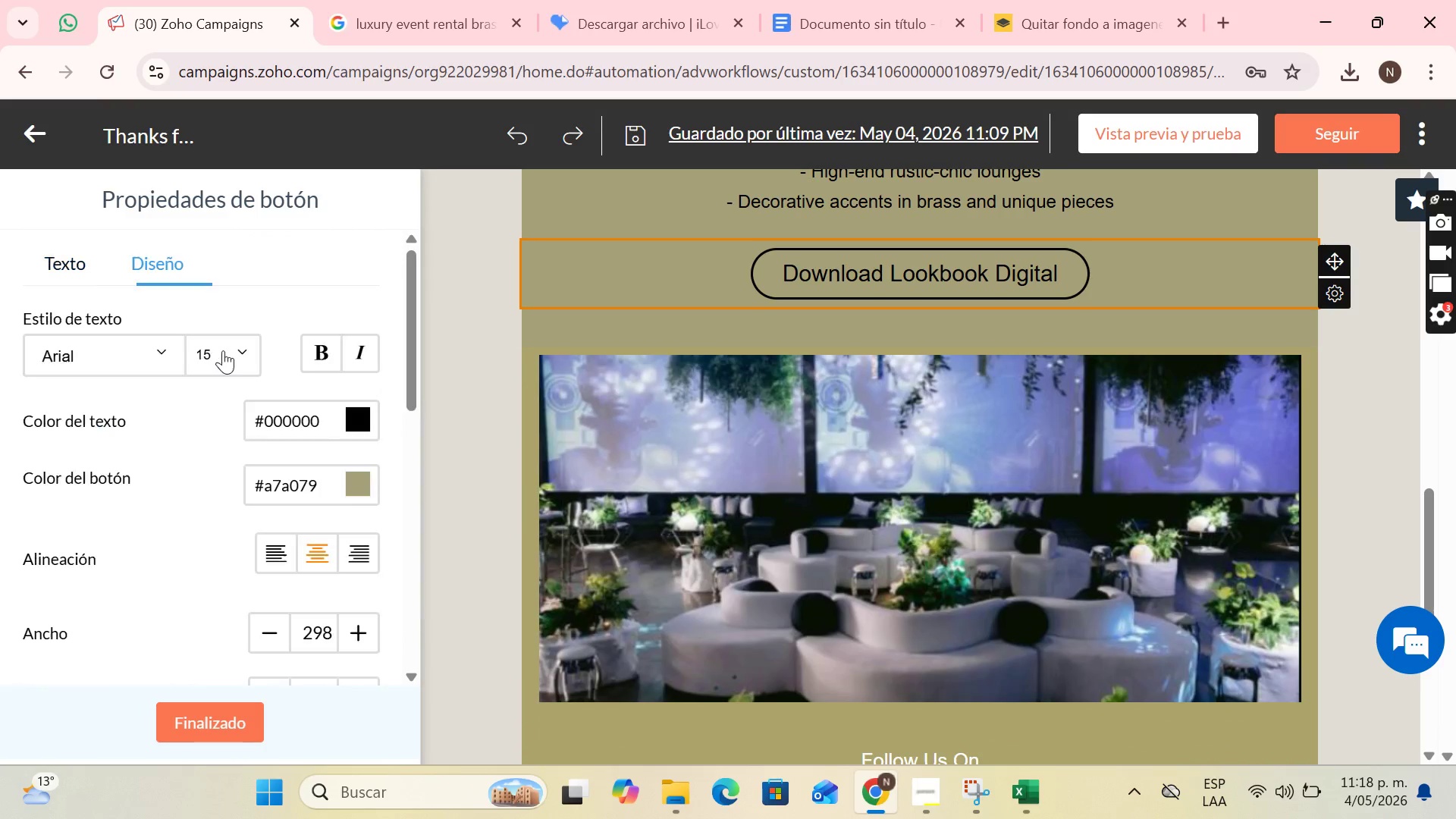 
left_click([322, 353])
 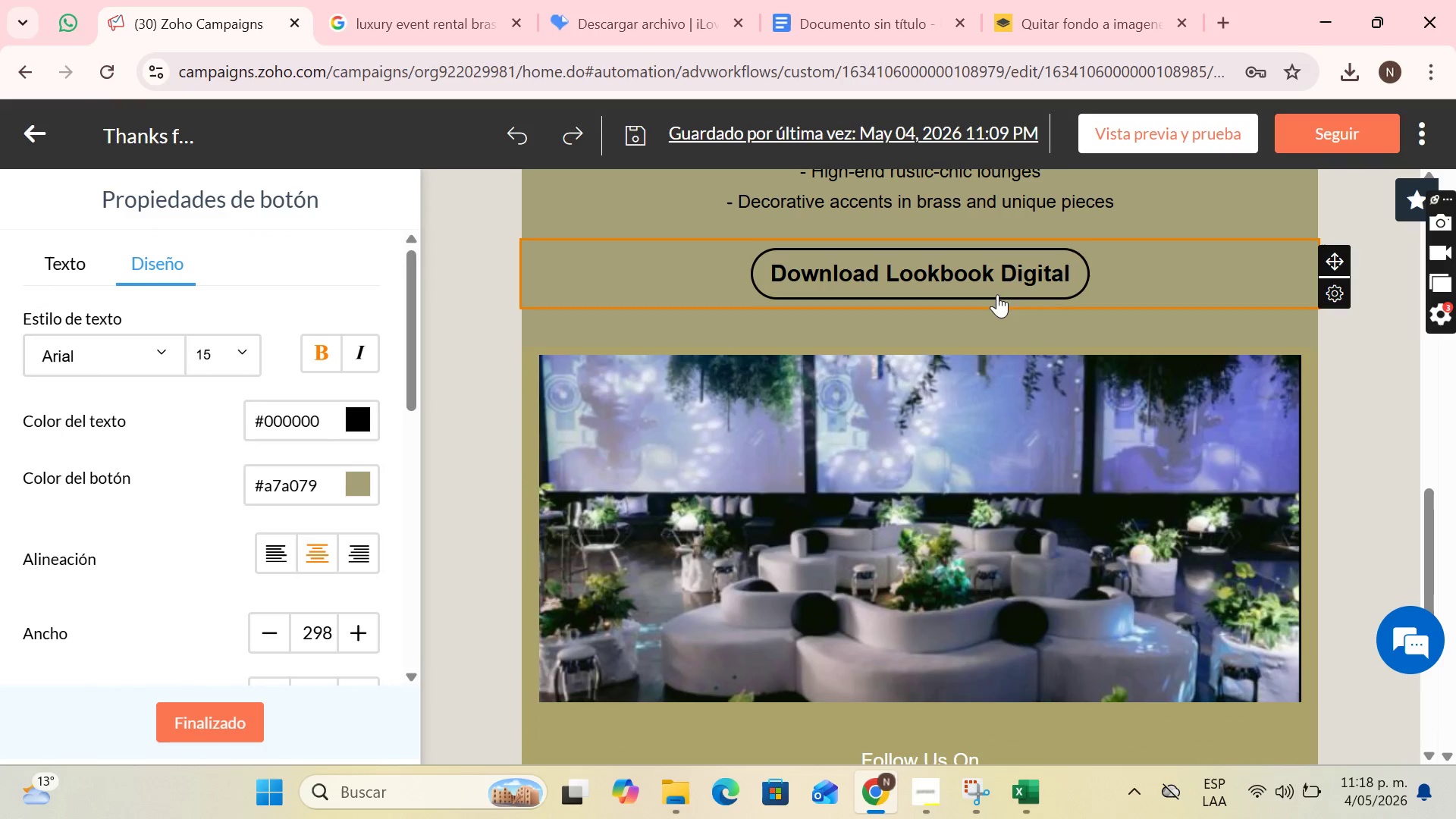 
scroll: coordinate [1144, 400], scroll_direction: up, amount: 7.0
 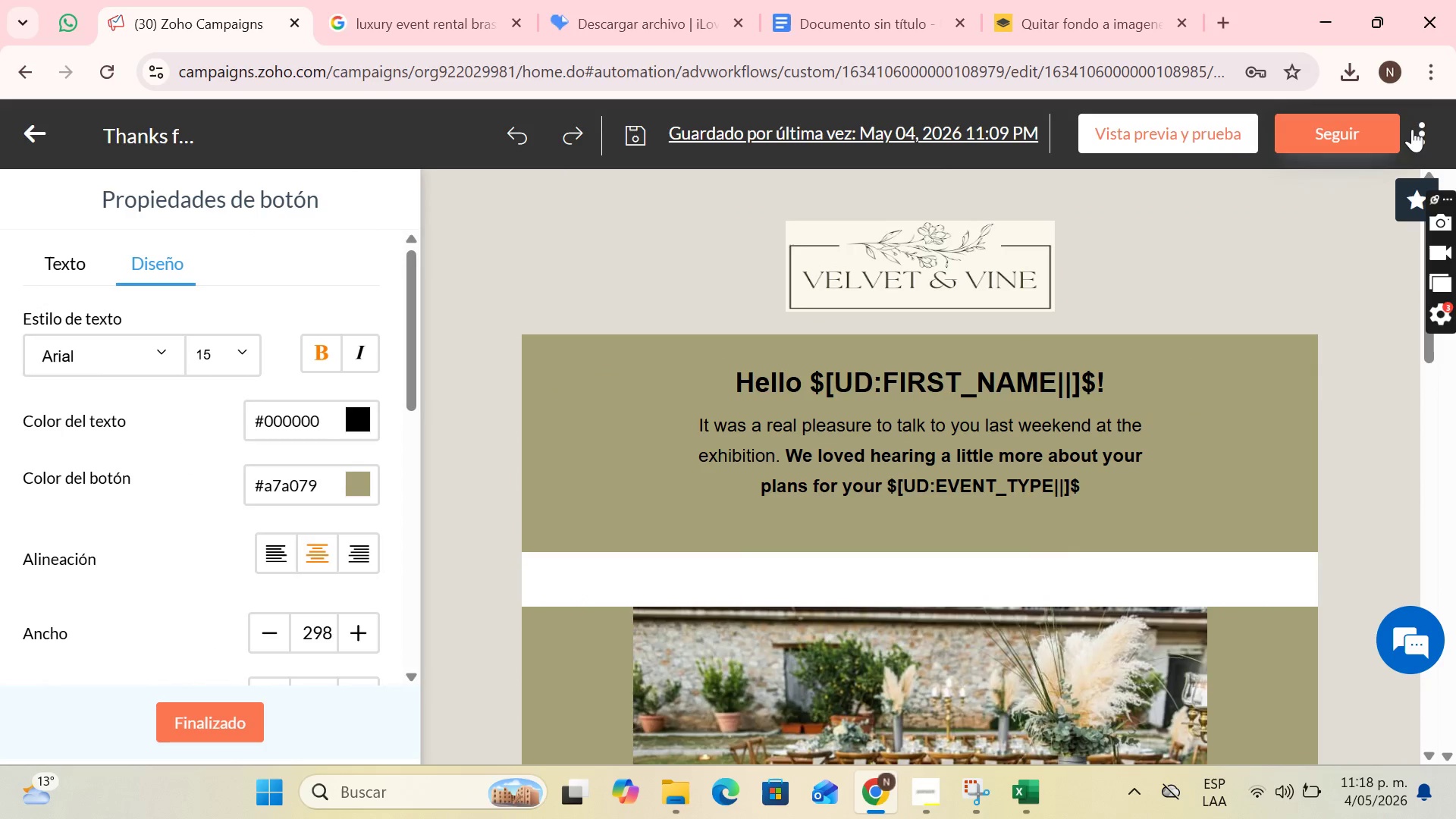 
left_click([1418, 127])
 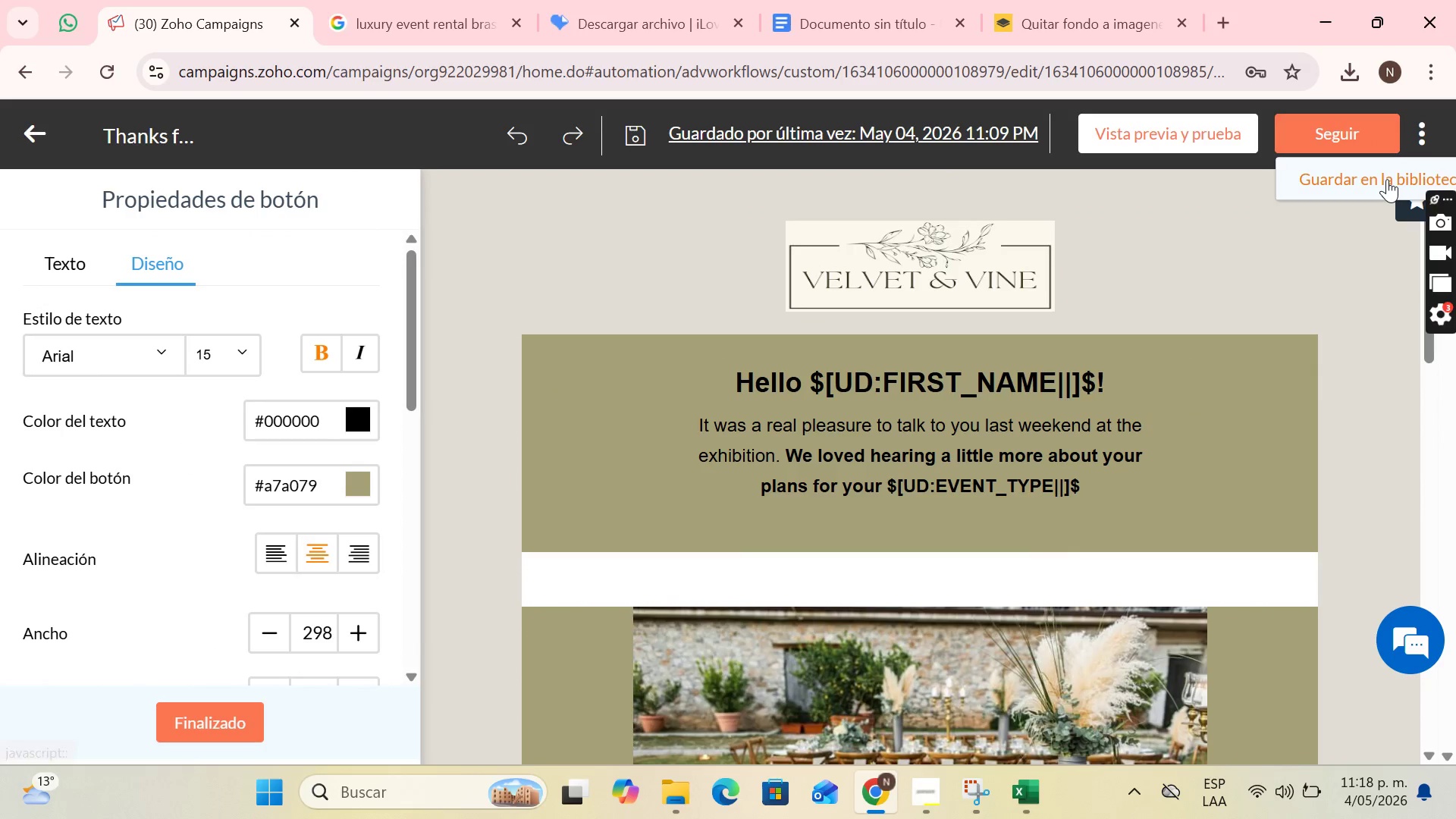 
left_click([1387, 179])
 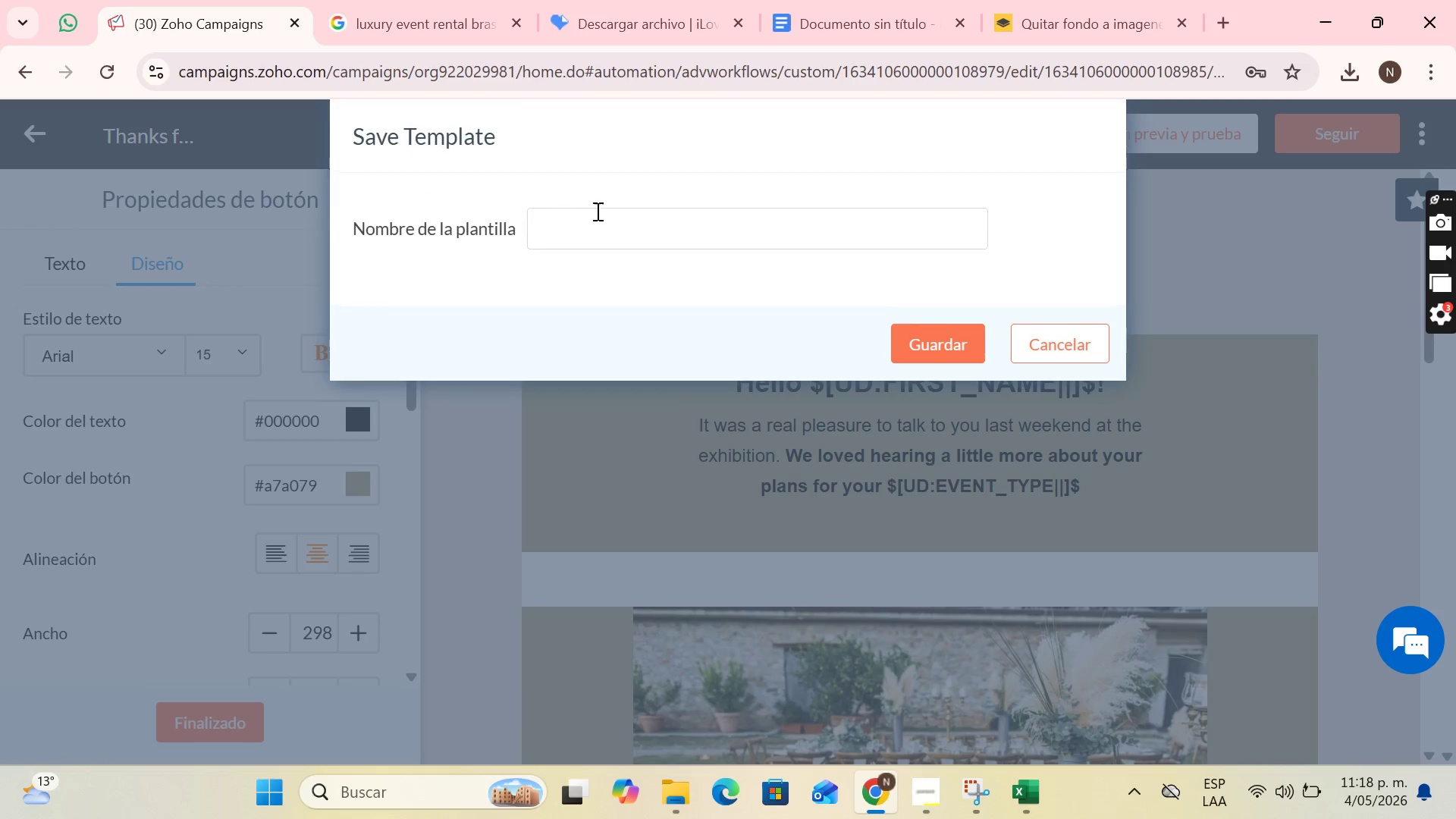 
left_click([639, 216])
 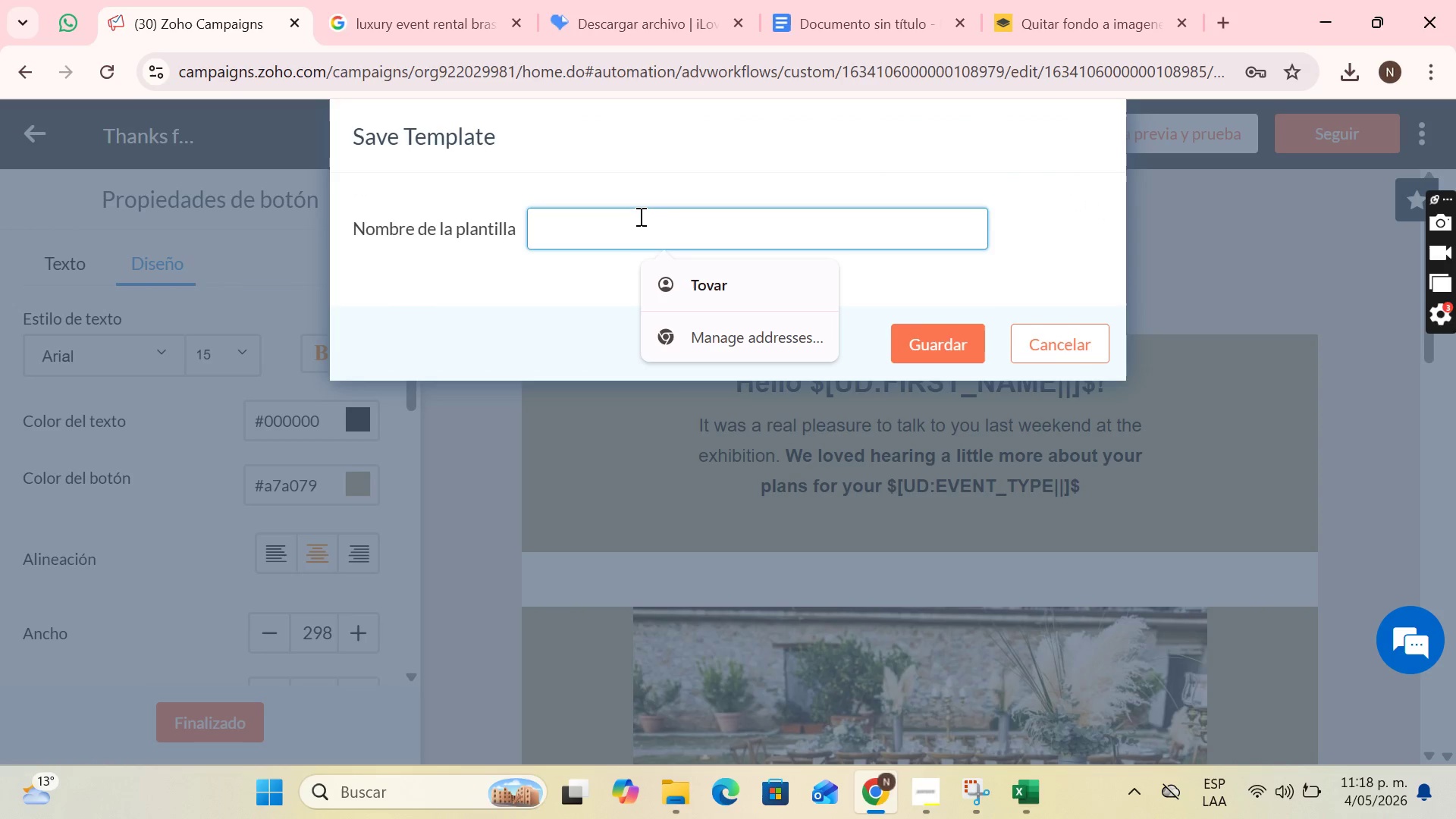 
type(Velvet and b)
key(Backspace)
type(v)
key(Backspace)
type(Vine Template 1)
 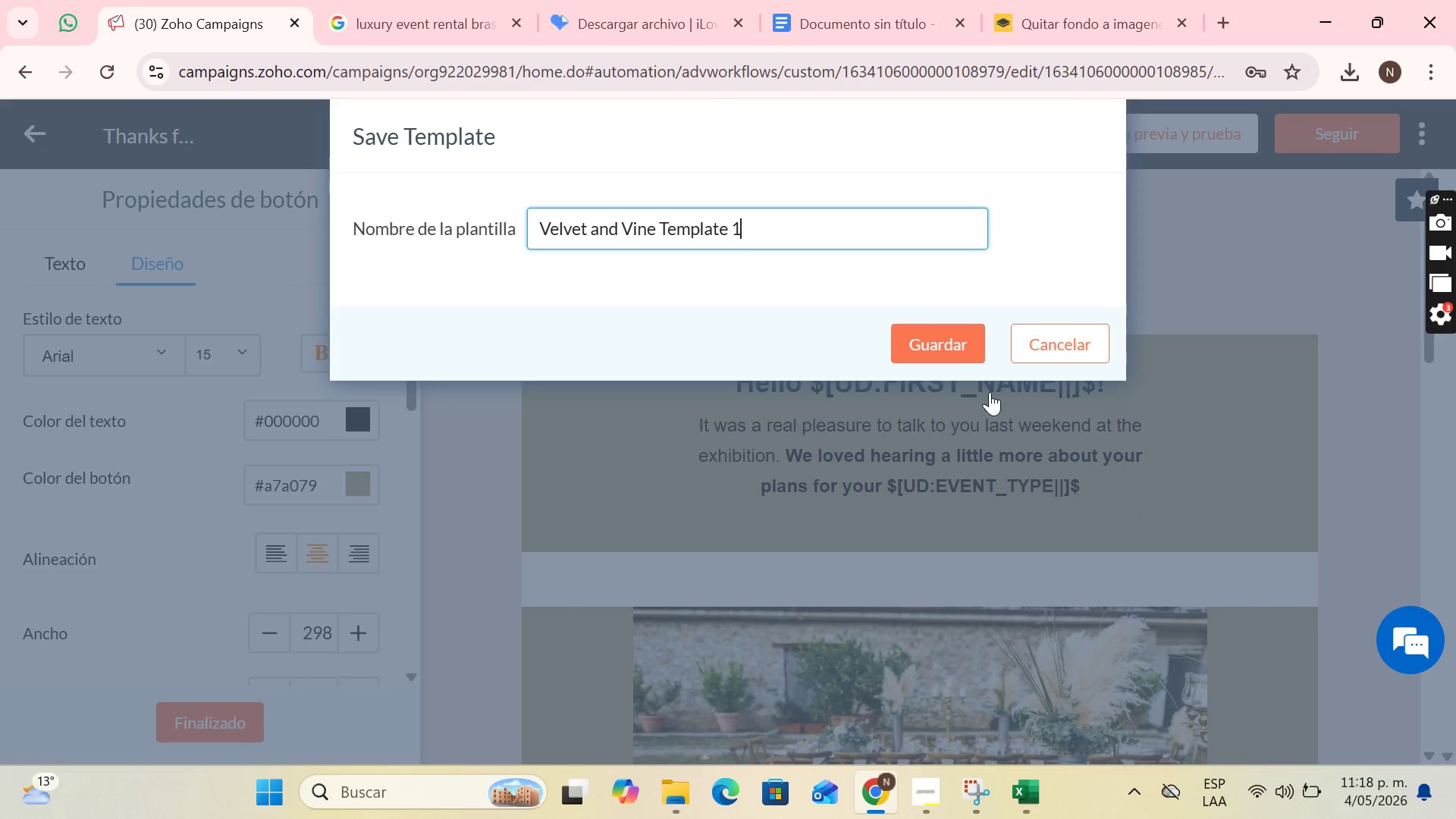 
left_click([949, 355])
 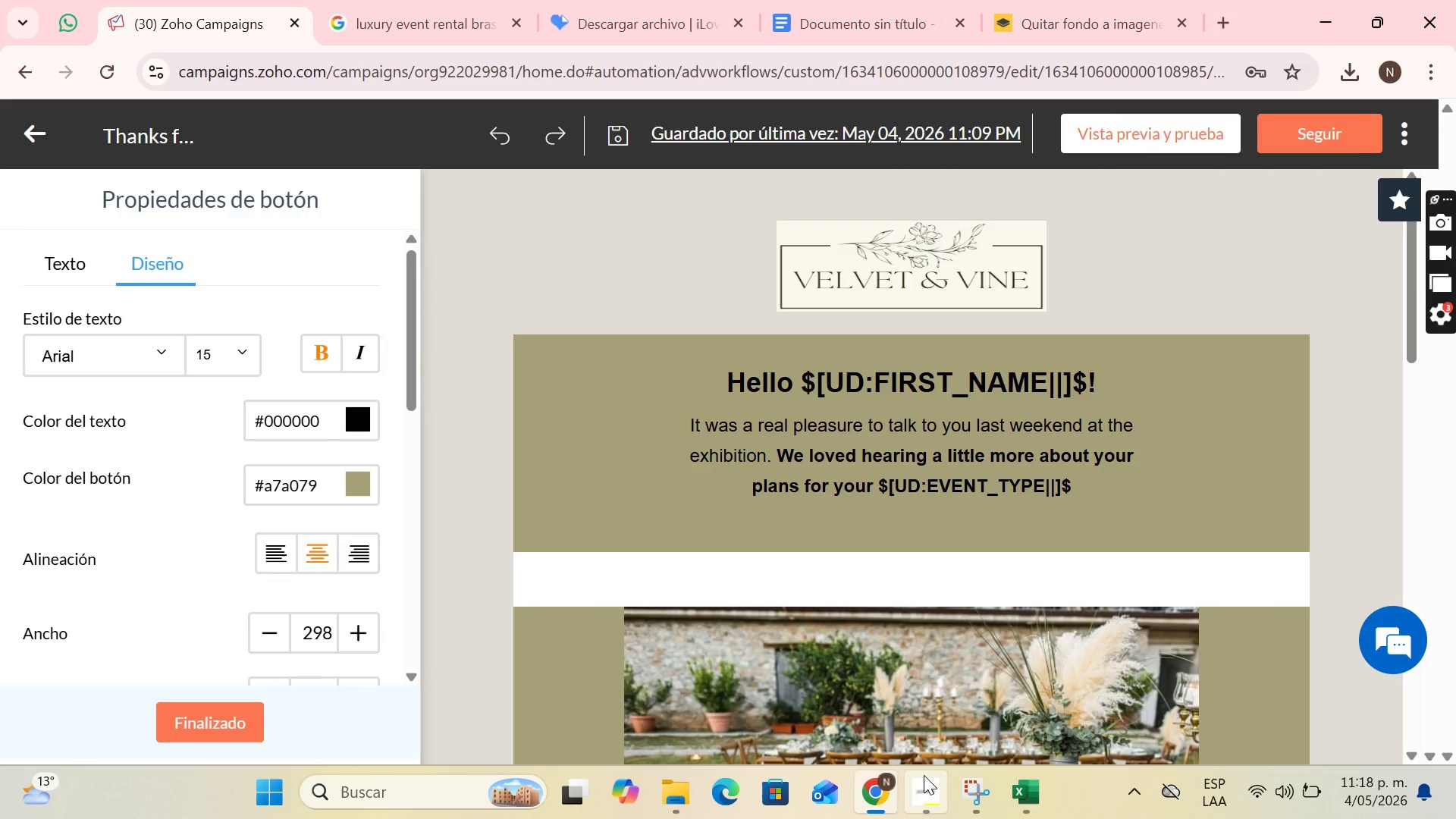 
left_click([927, 780])